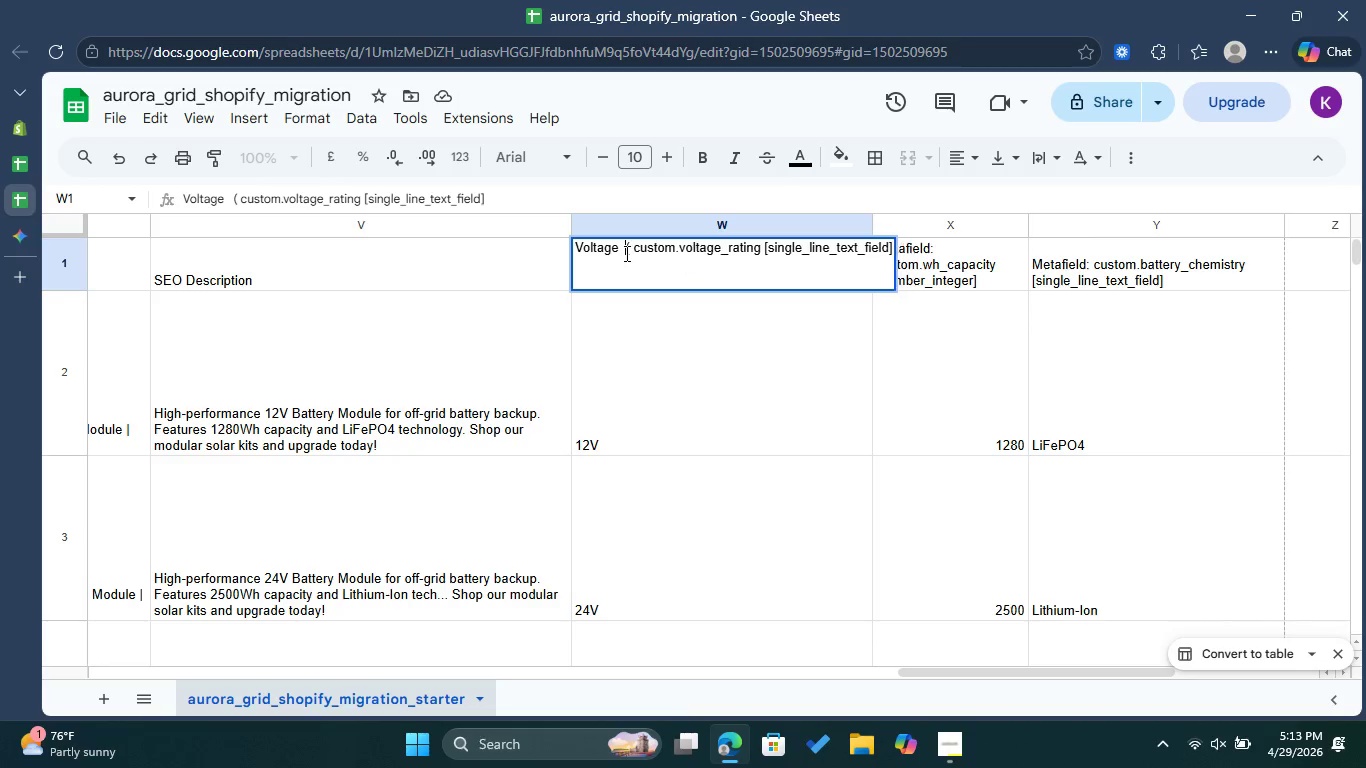 
key(Backspace)
 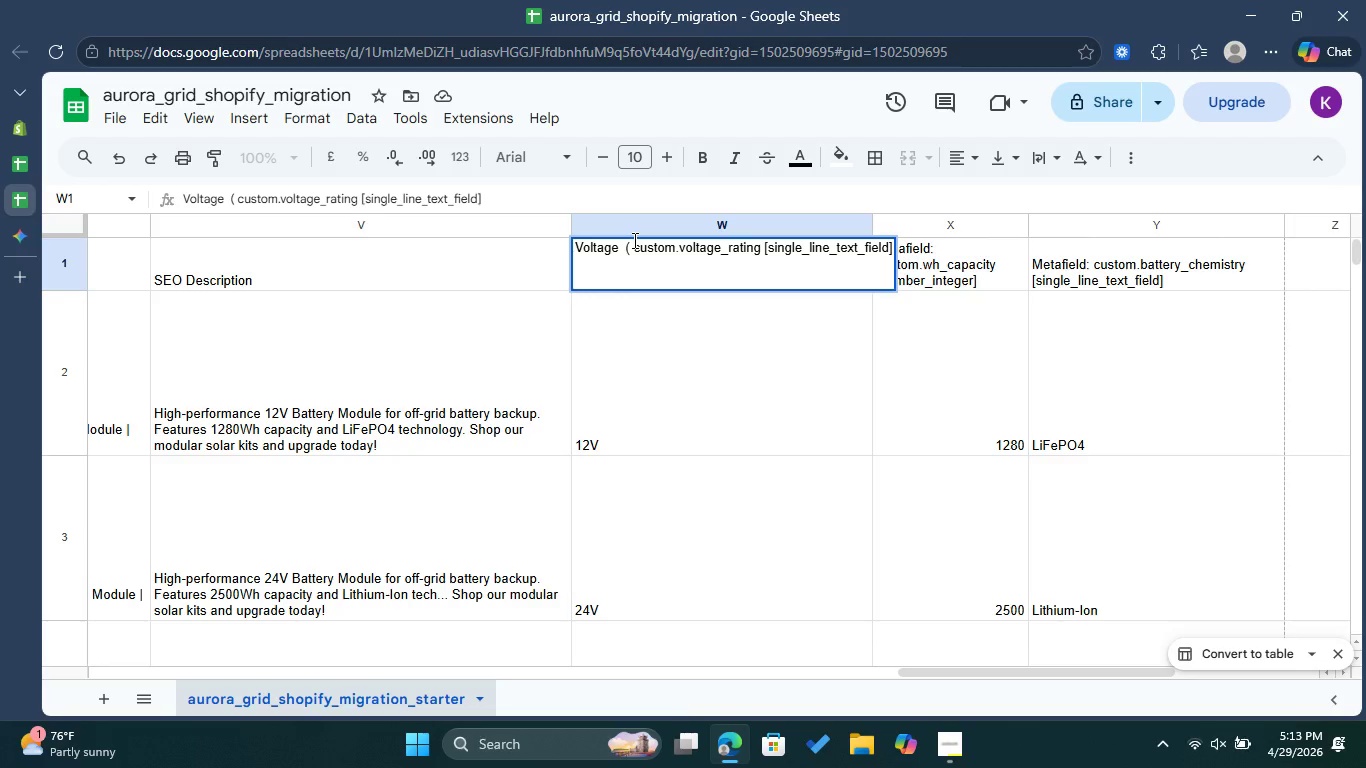 
left_click([634, 242])
 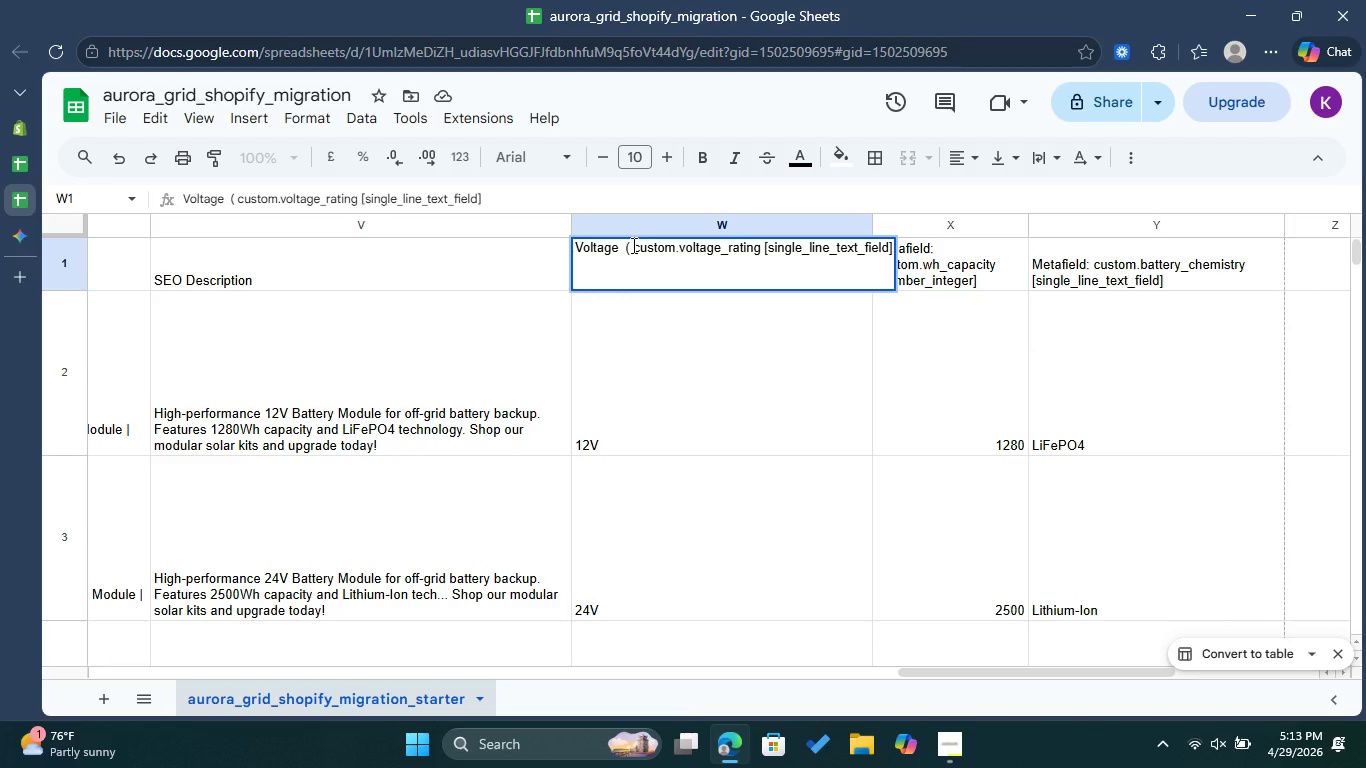 
type(product.metafields.)
 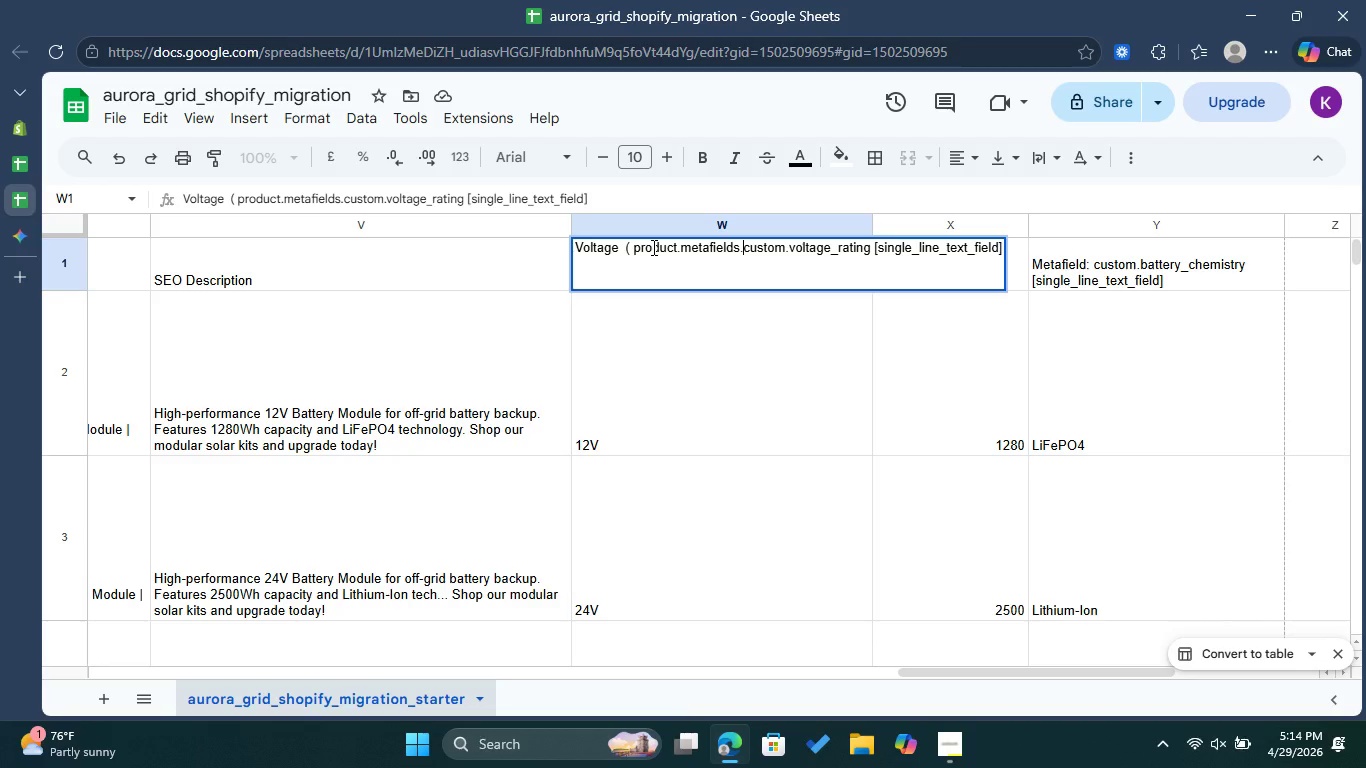 
wait(7.44)
 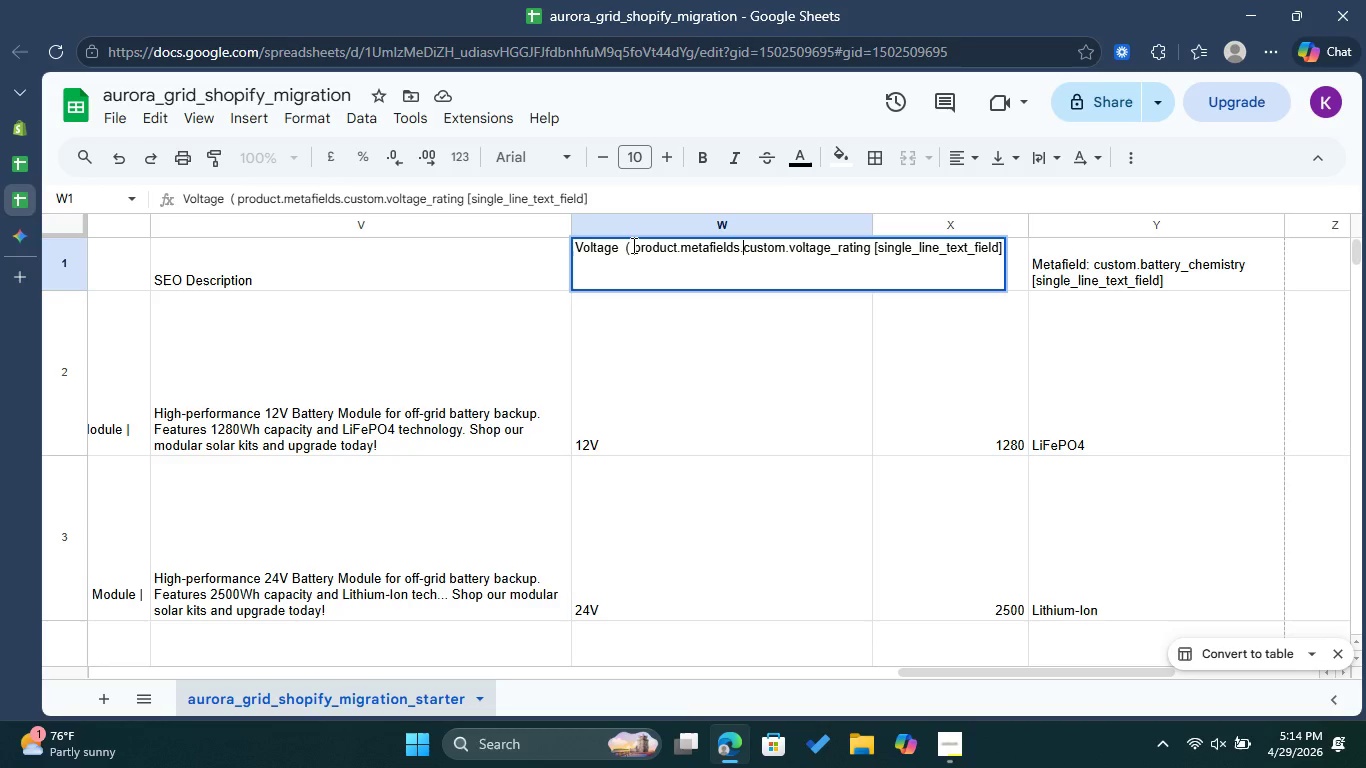 
left_click_drag(start_coordinate=[874, 247], to_coordinate=[1010, 255])
 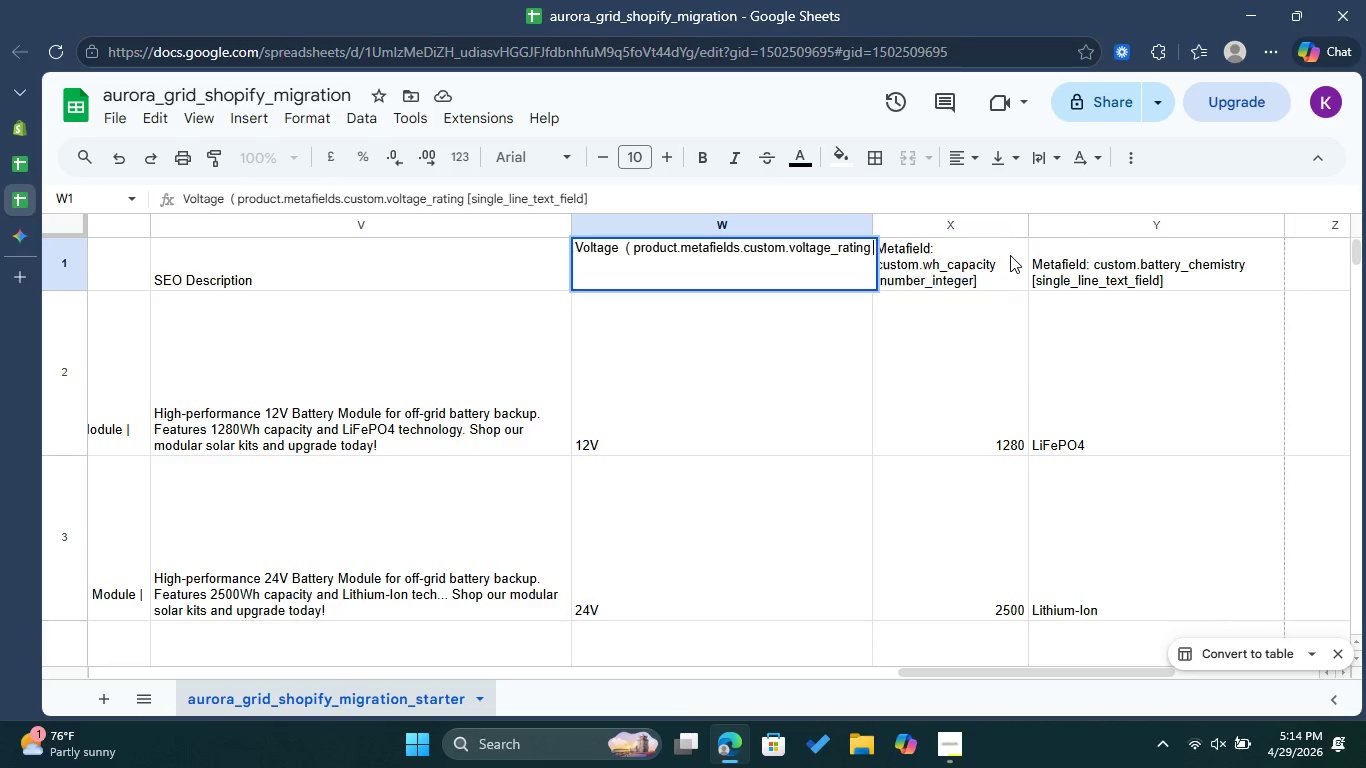 
key(Backspace)
 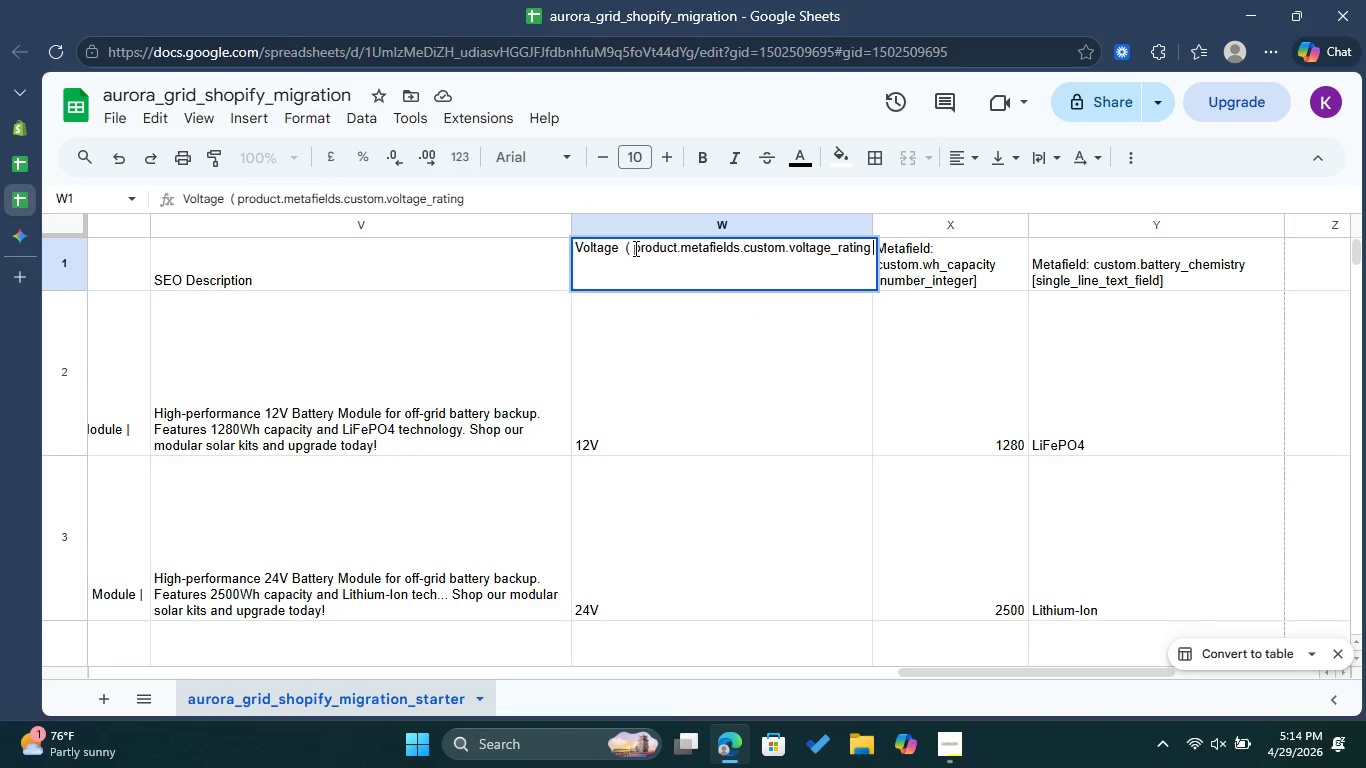 
wait(5.42)
 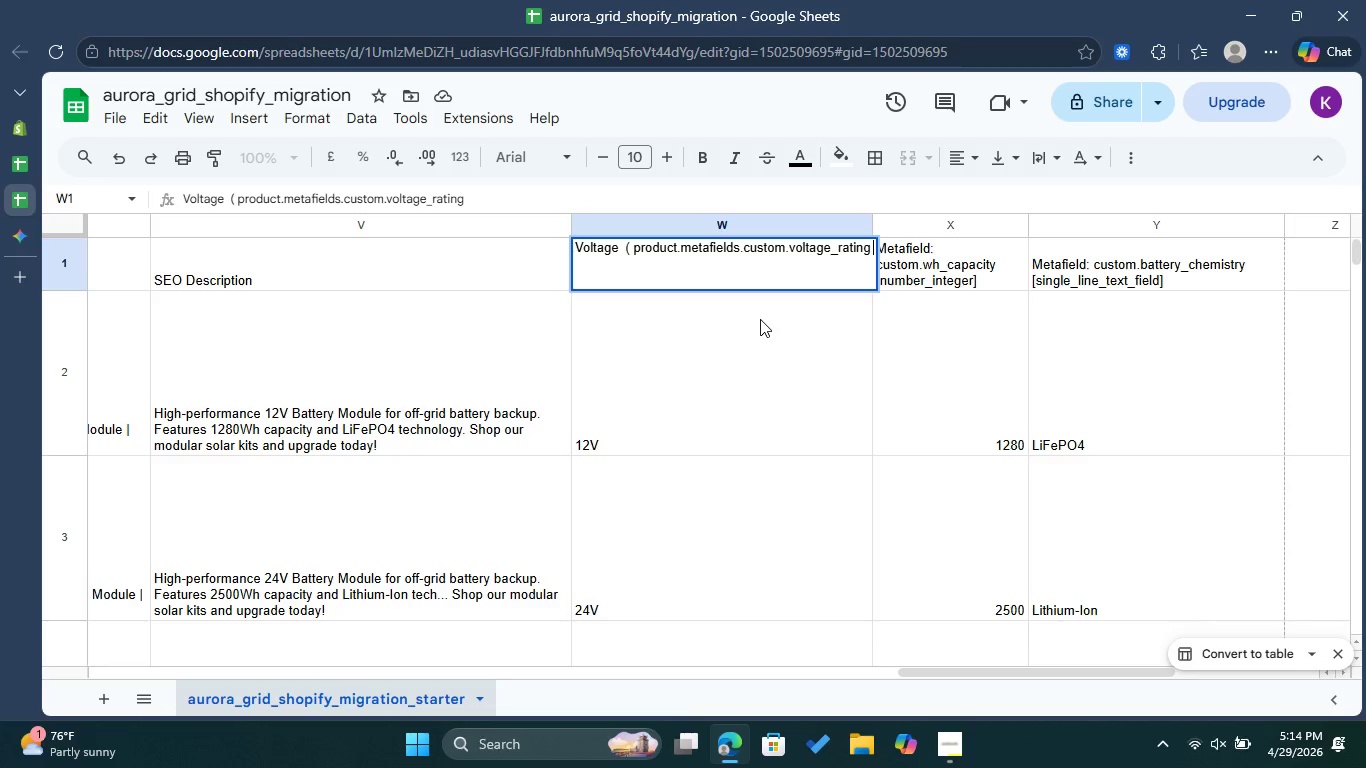 
key(Shift+0)
 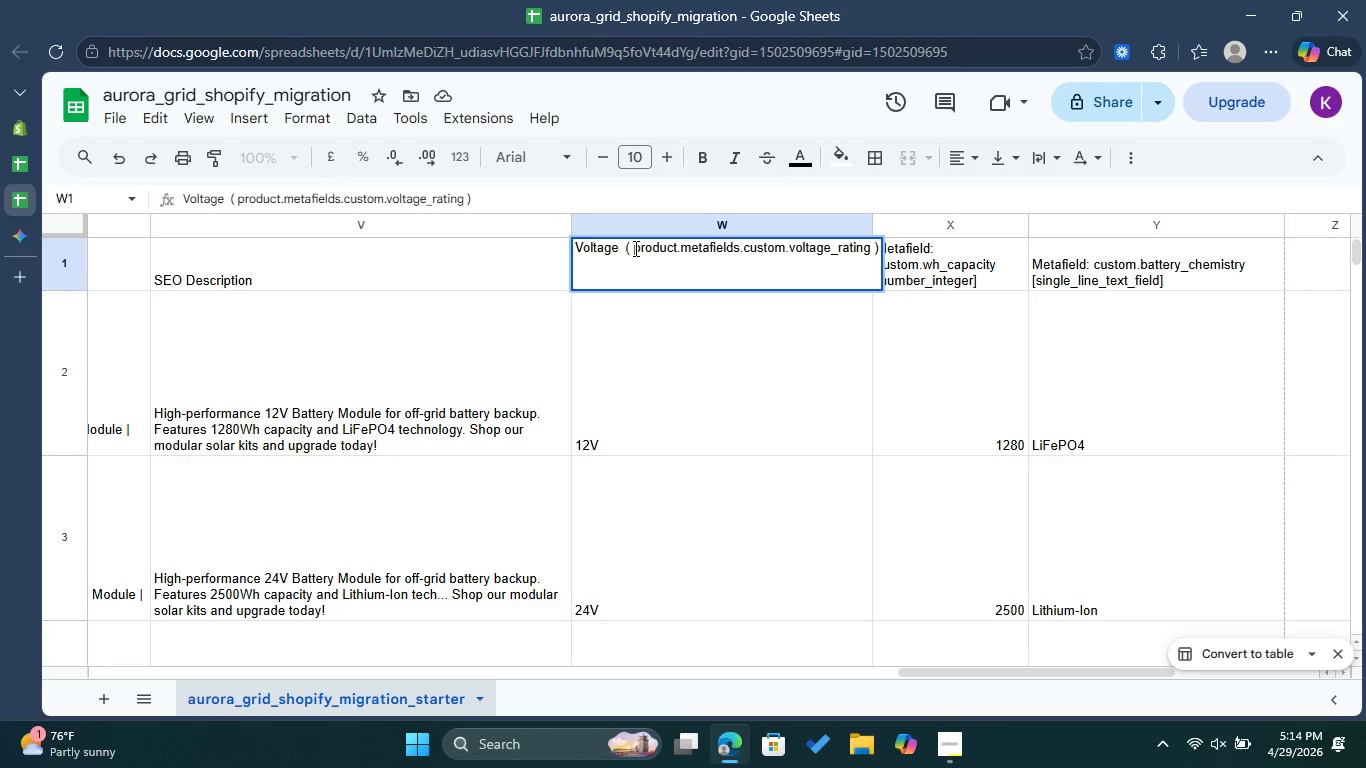 
key(ArrowLeft)
 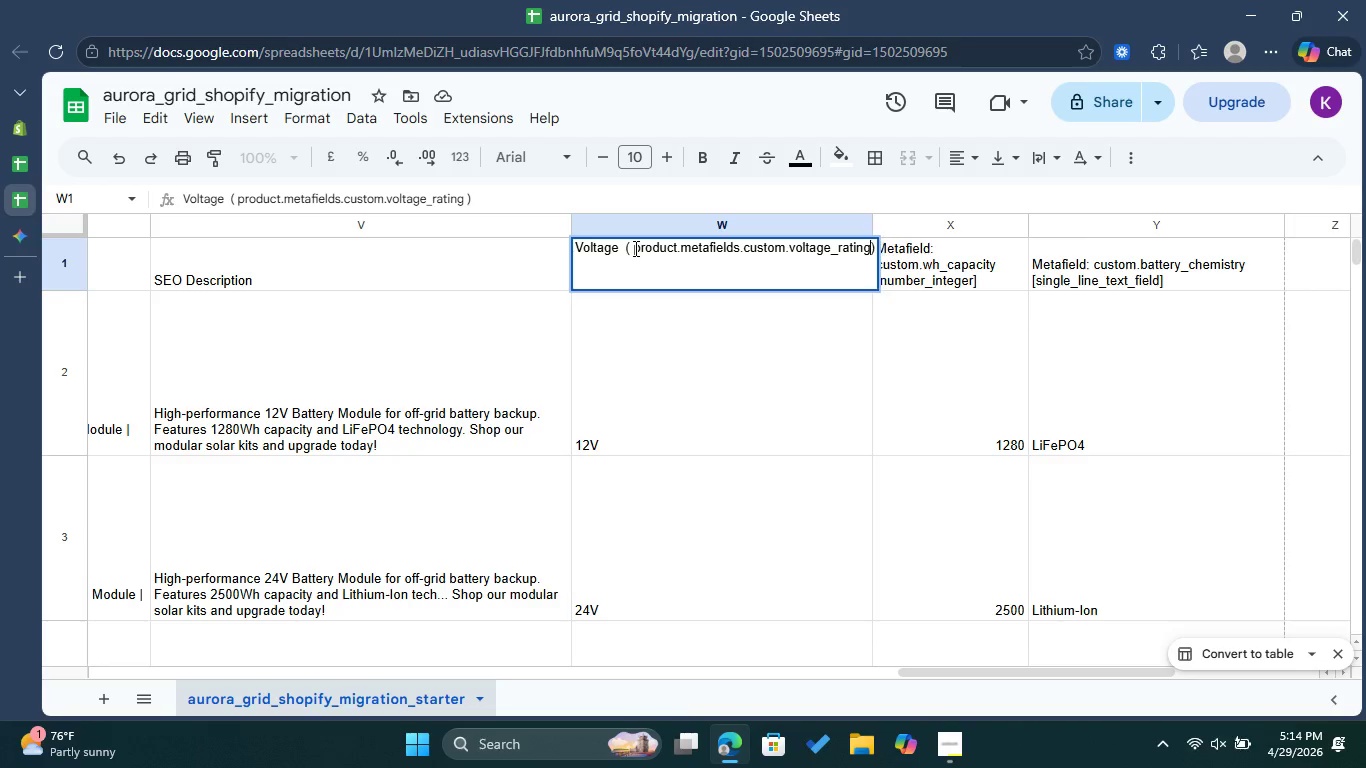 
key(Backspace)
 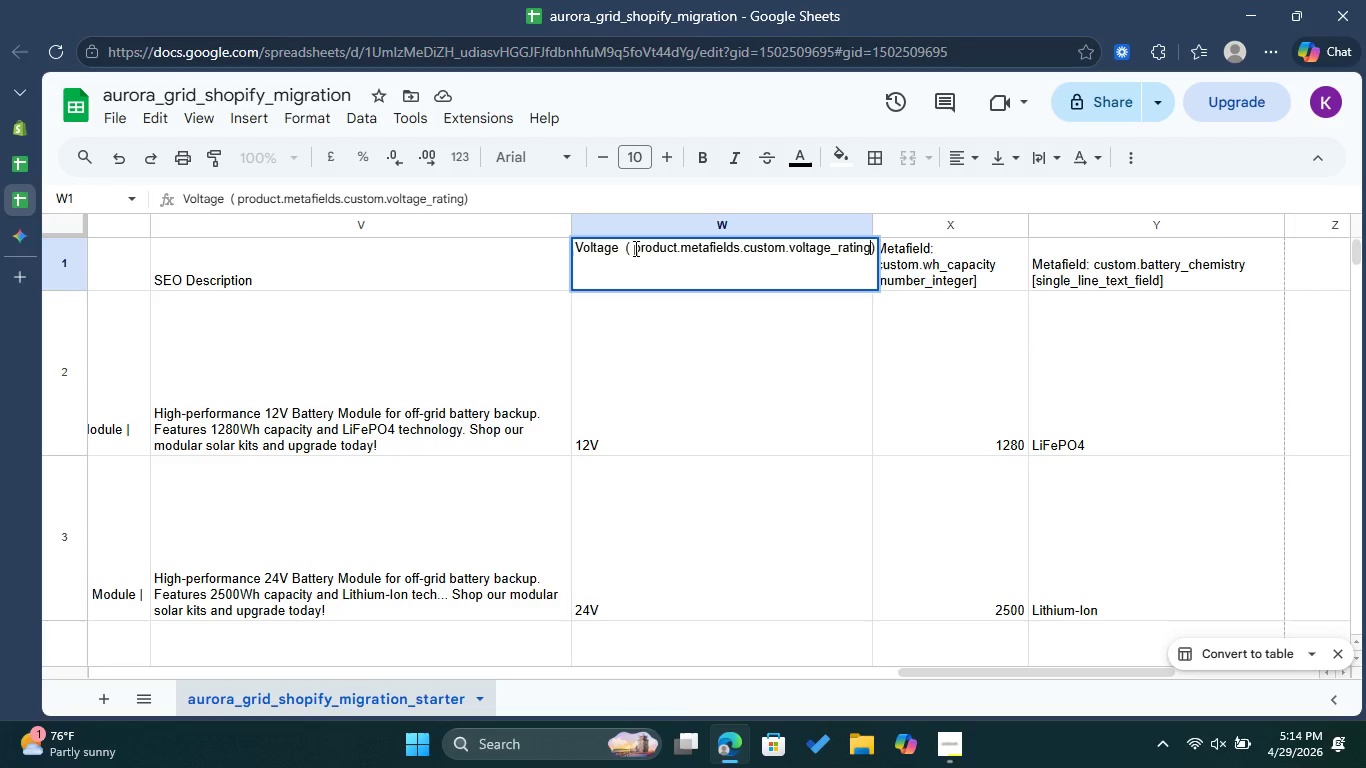 
left_click([634, 248])
 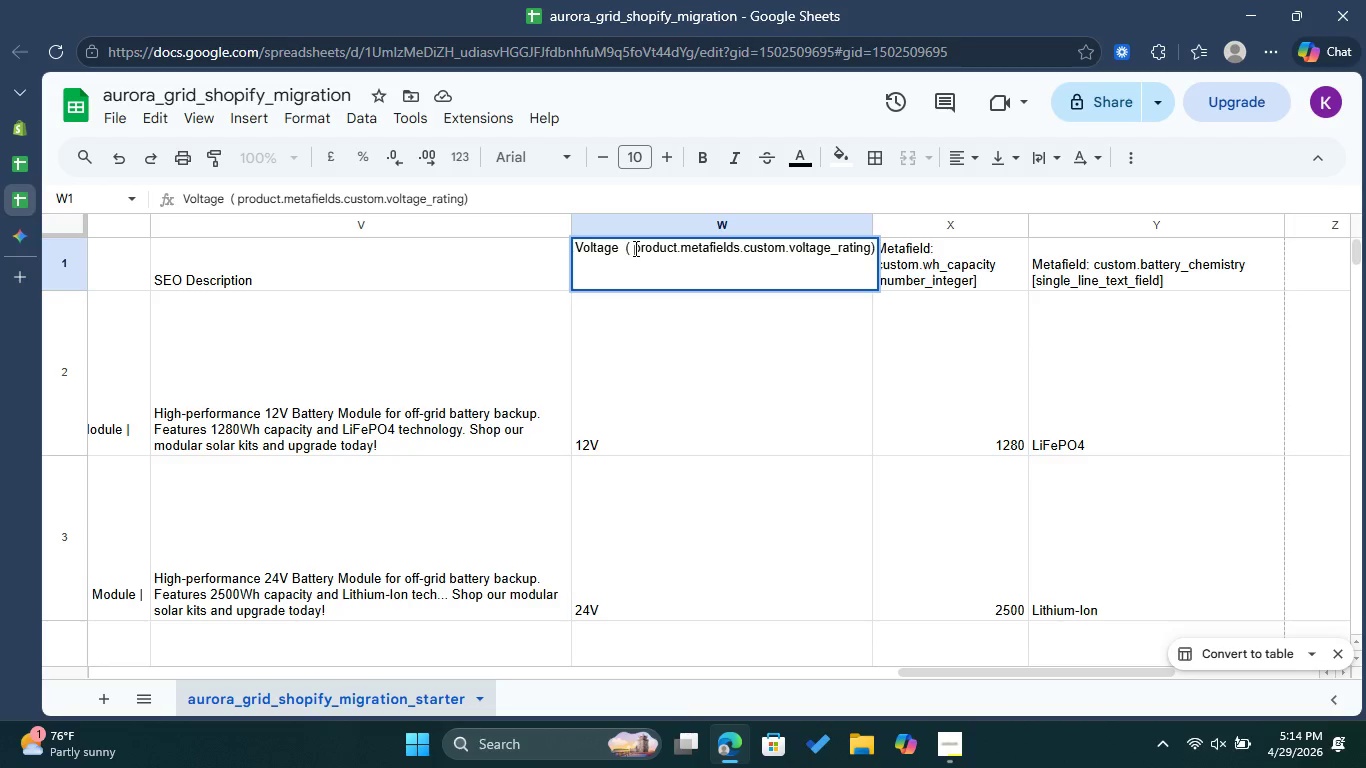 
key(Backspace)
 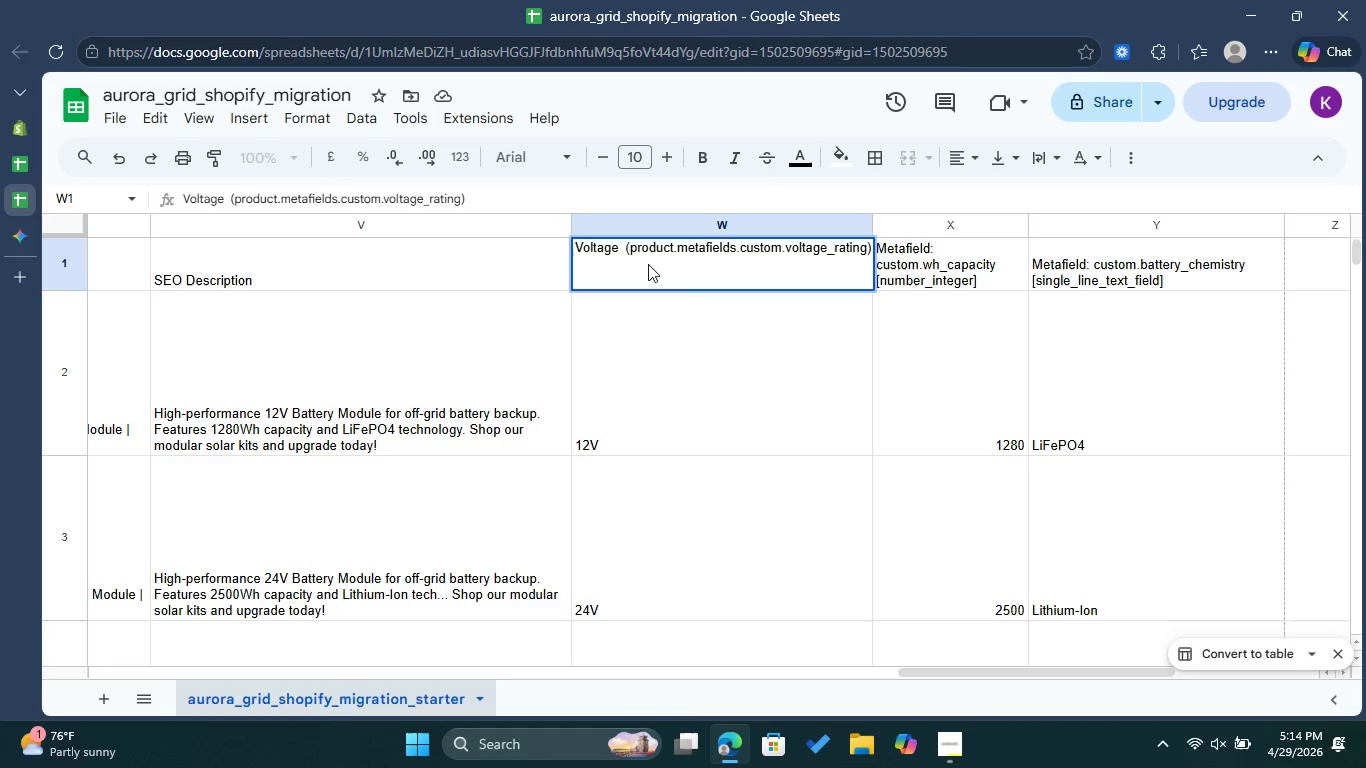 
left_click([650, 270])
 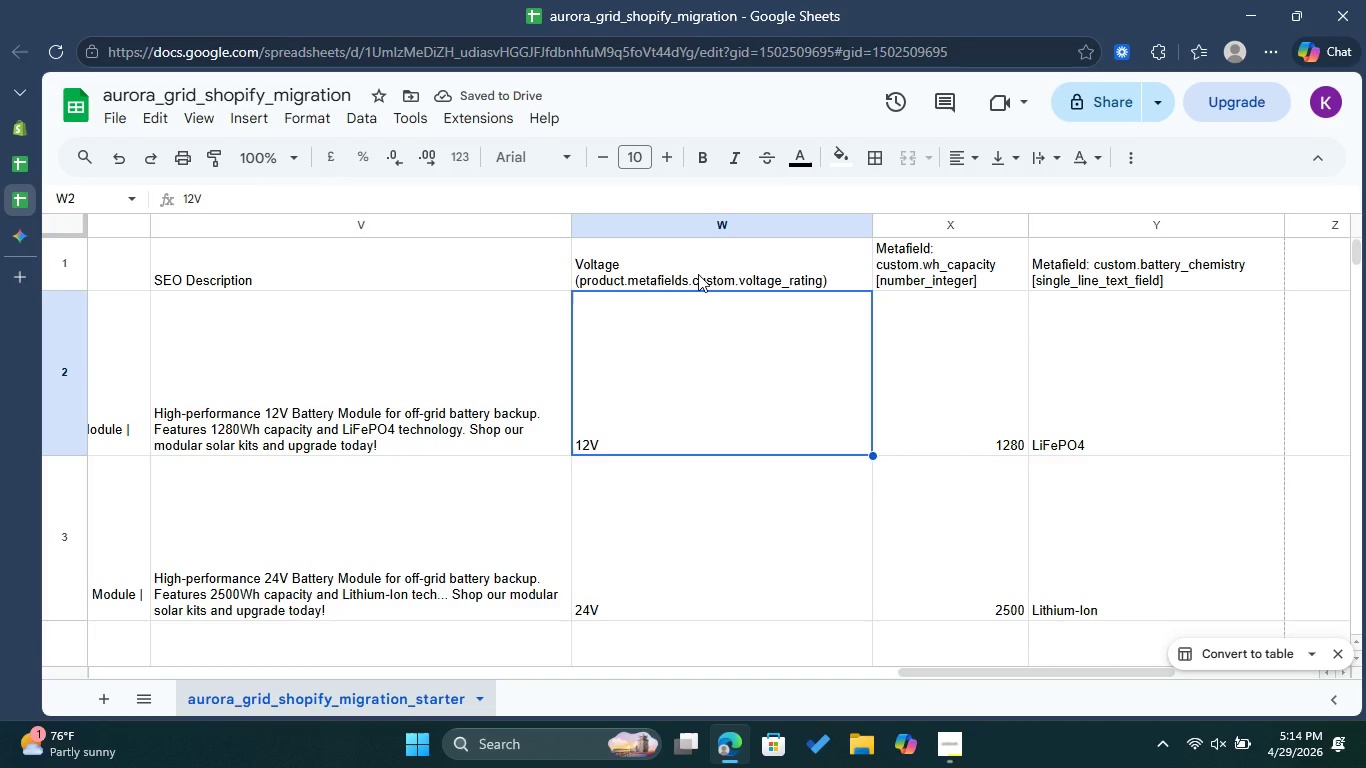 
wait(10.11)
 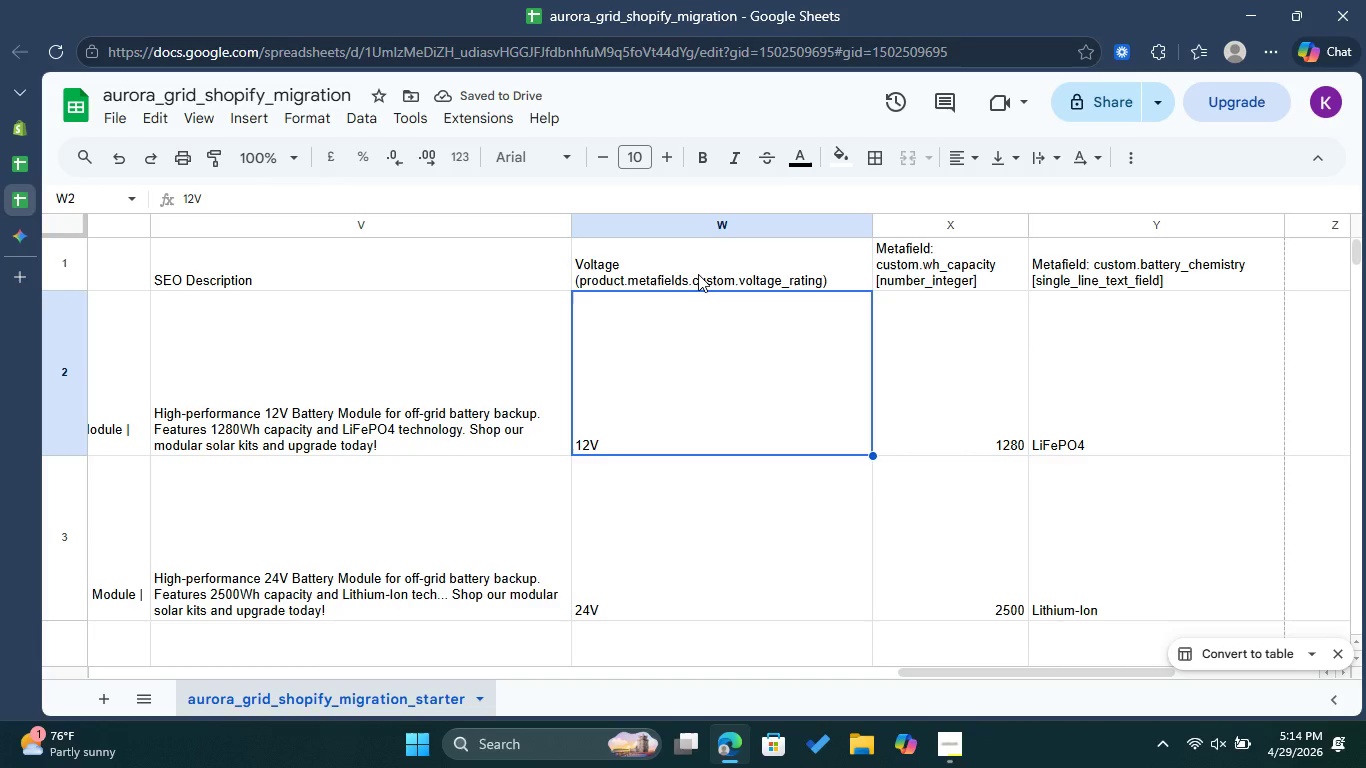 
double_click([957, 257])
 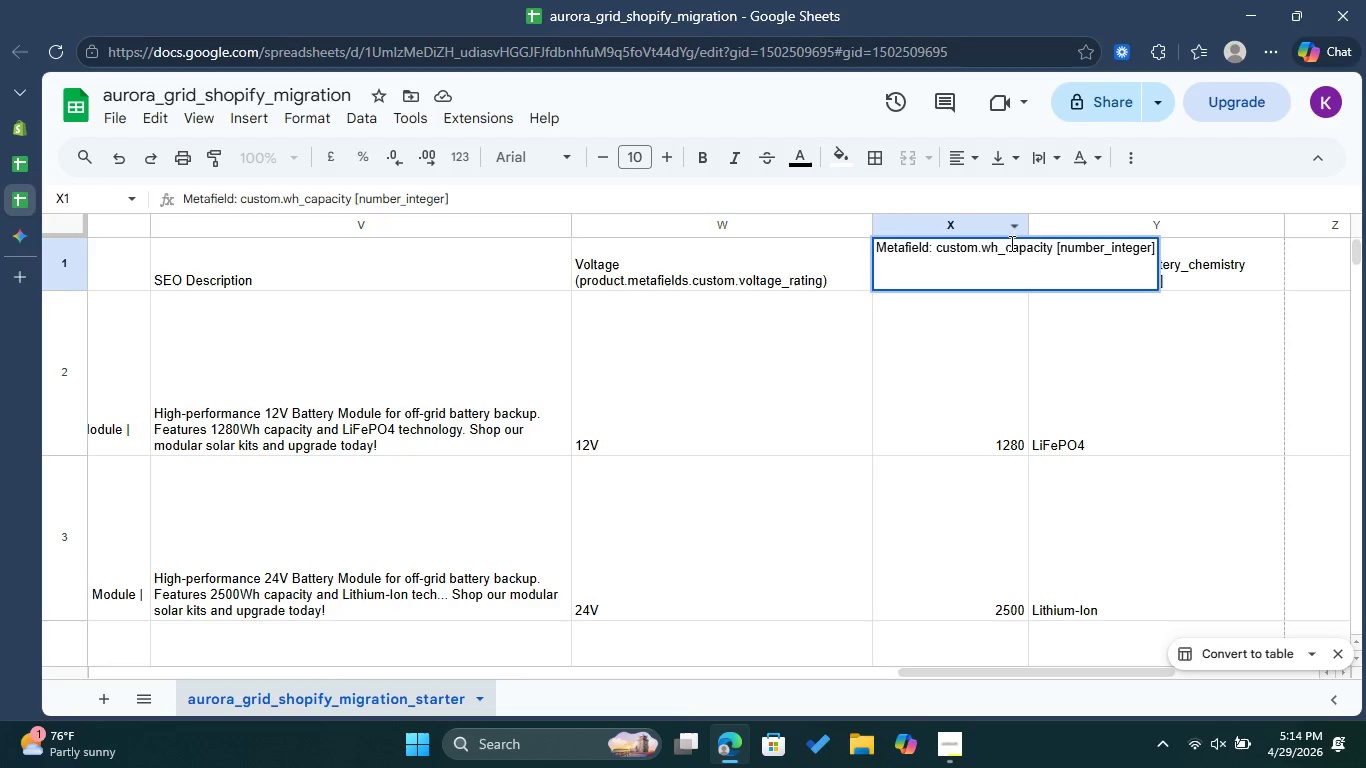 
left_click([963, 321])
 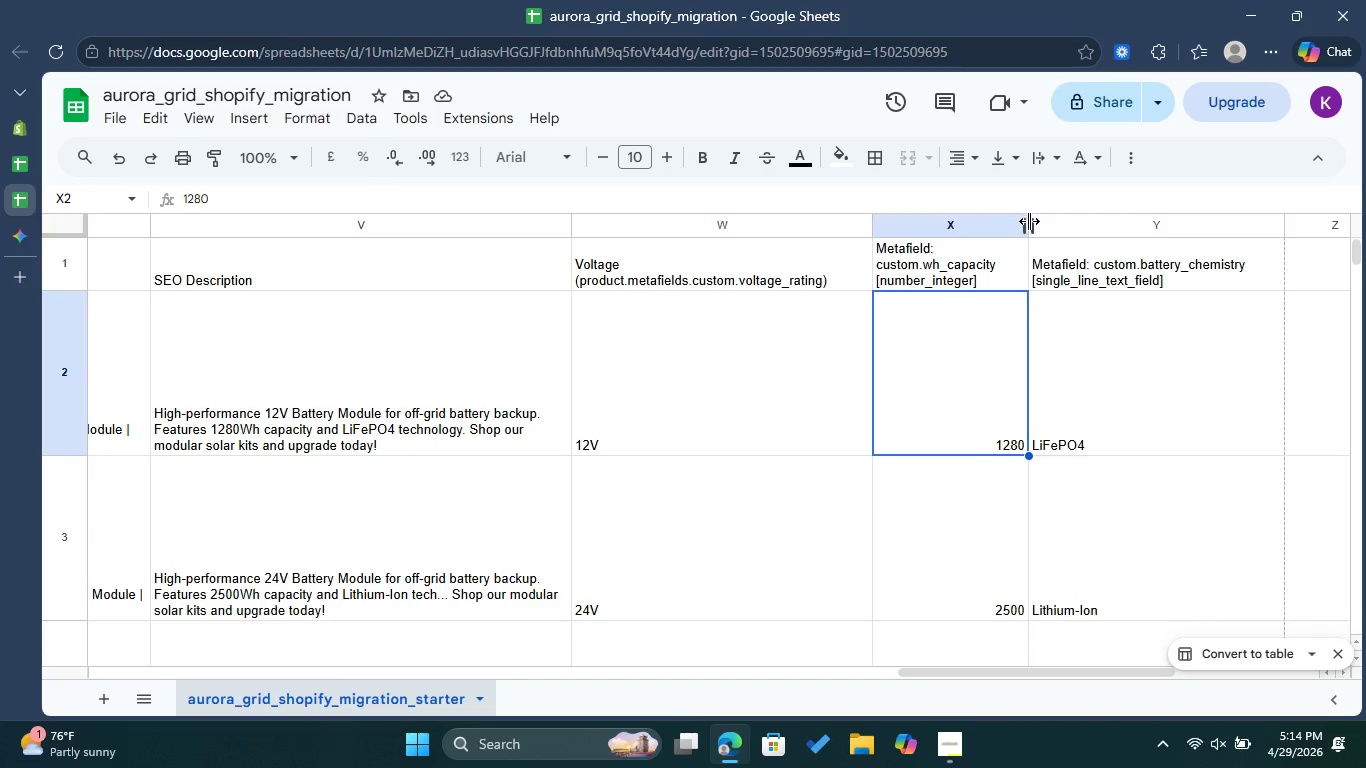 
left_click_drag(start_coordinate=[1029, 223], to_coordinate=[1163, 224])
 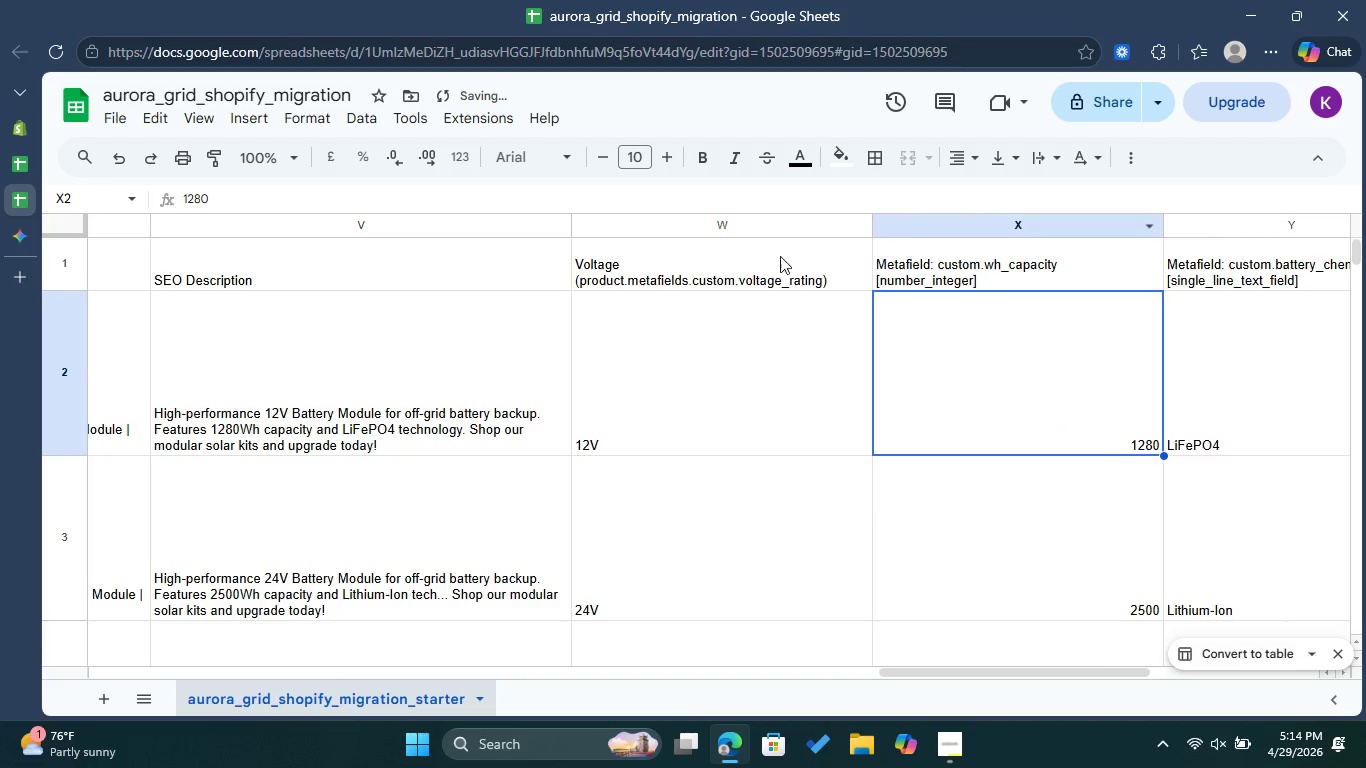 
left_click([698, 261])
 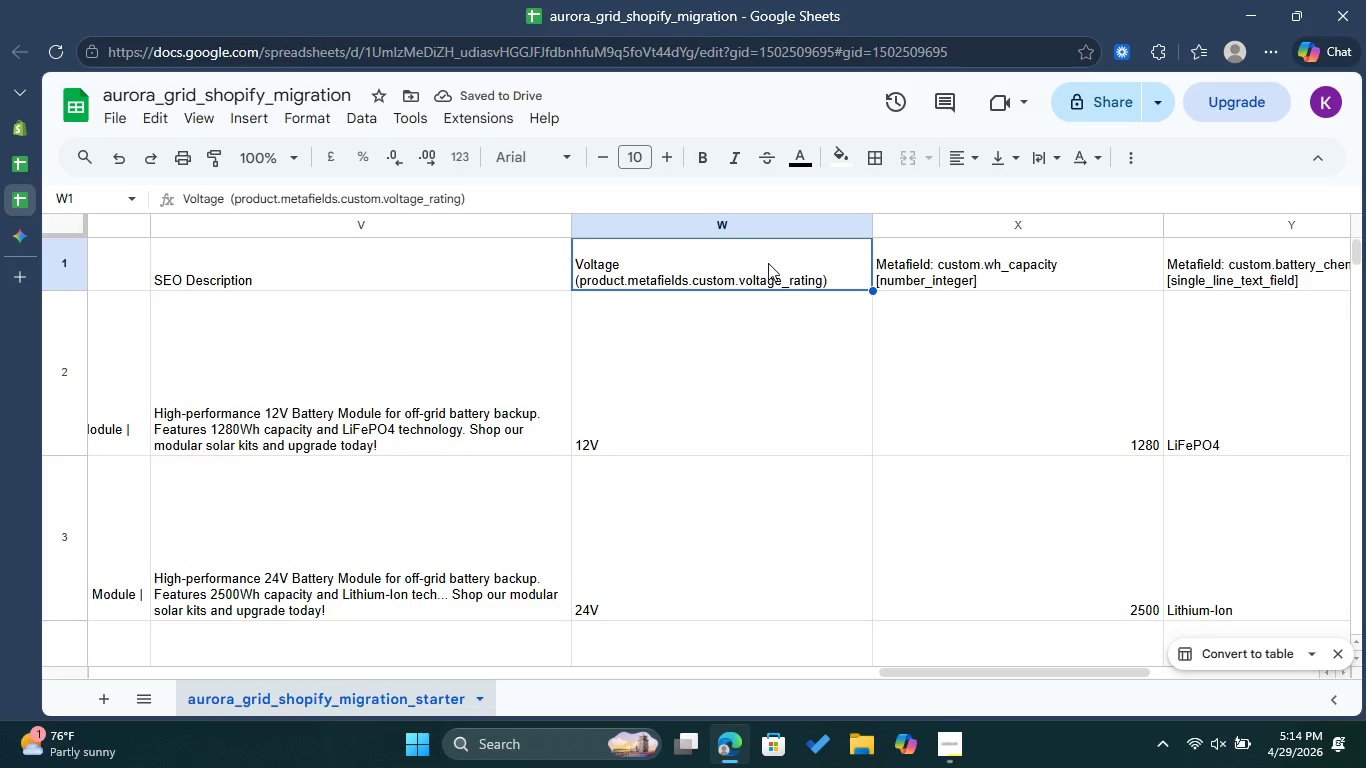 
double_click([988, 268])
 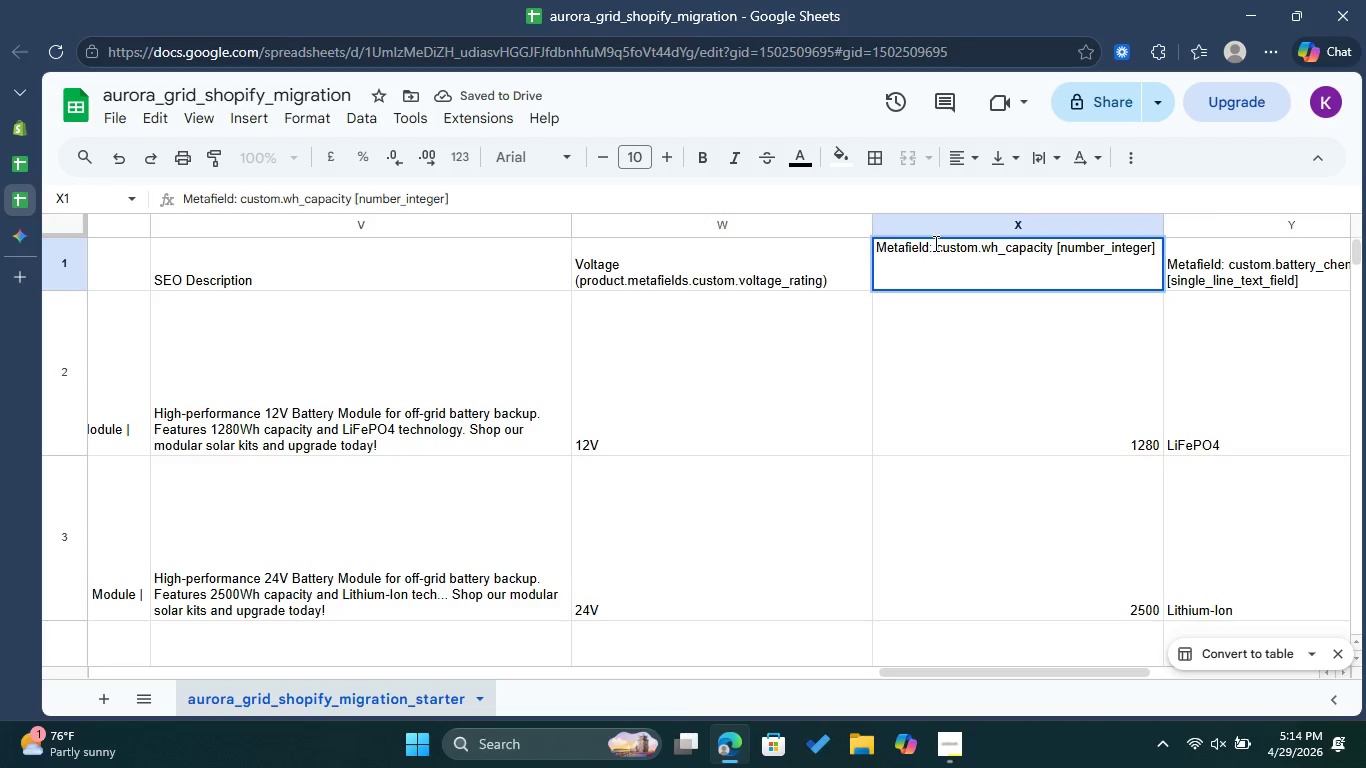 
left_click_drag(start_coordinate=[934, 243], to_coordinate=[871, 245])
 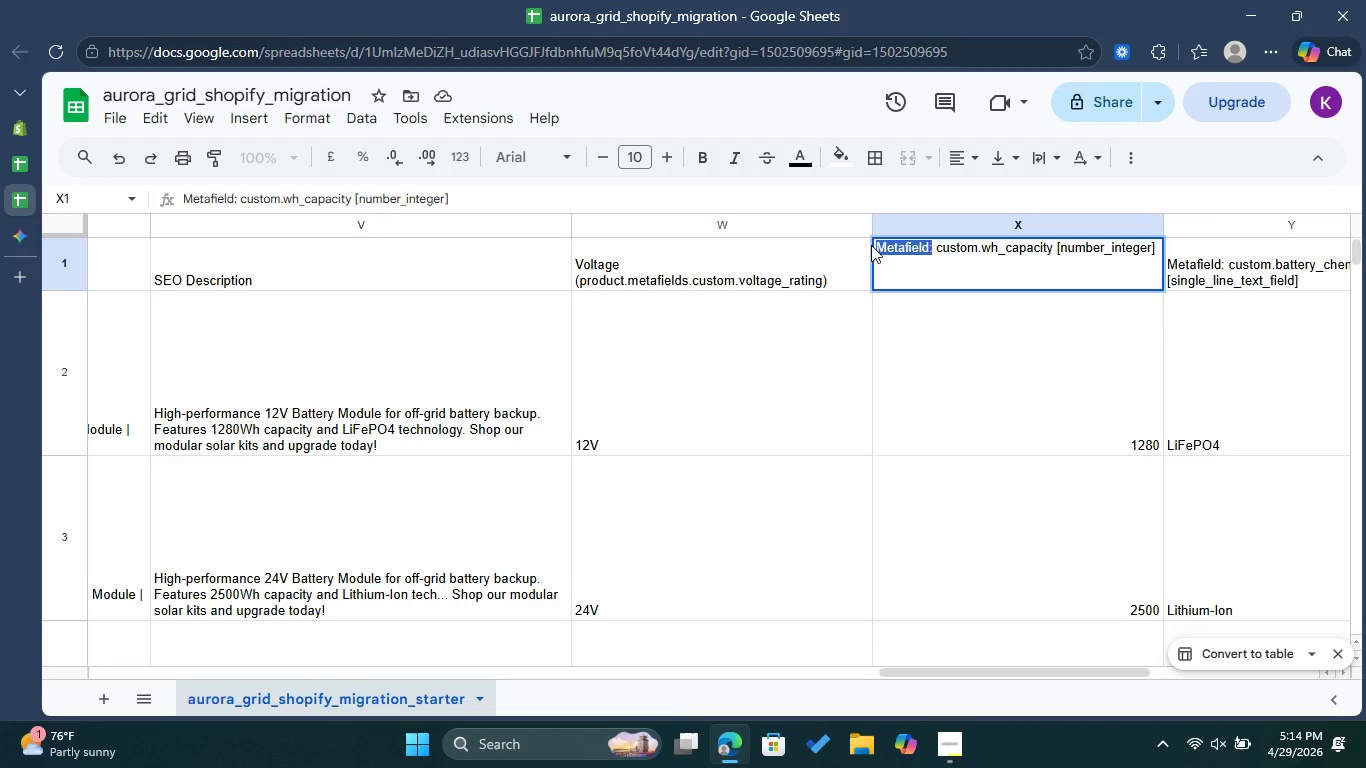 
type(CV)
key(Backspace)
type(apacity     (products.metafields.)
 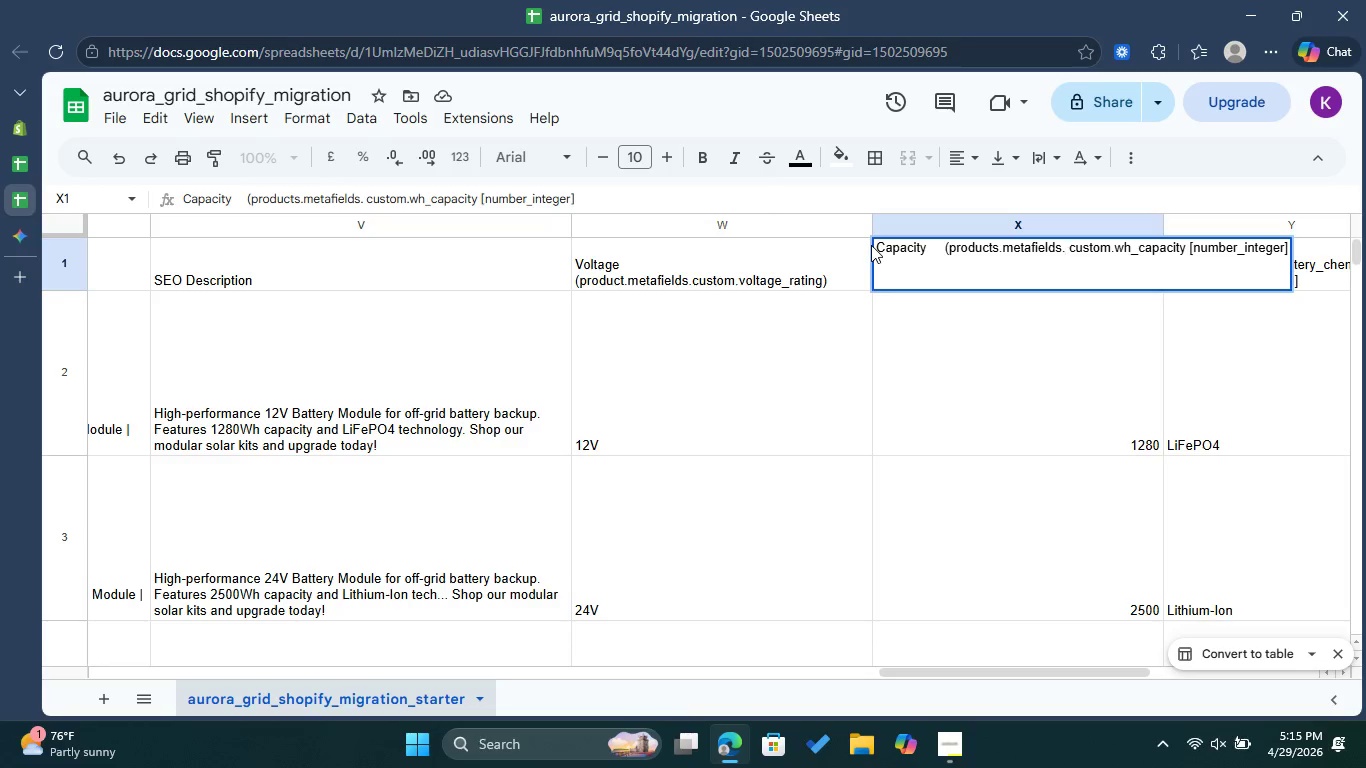 
key(ArrowRight)
 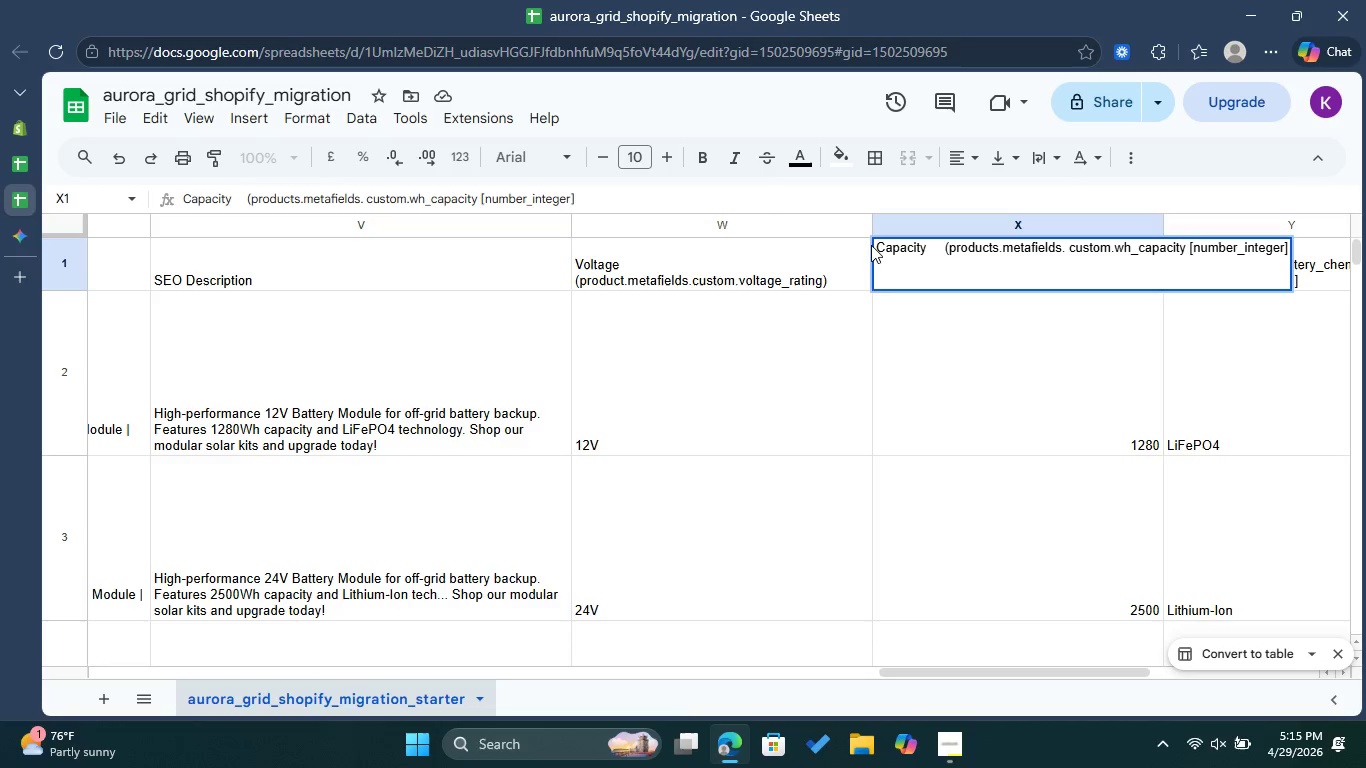 
key(Backspace)
 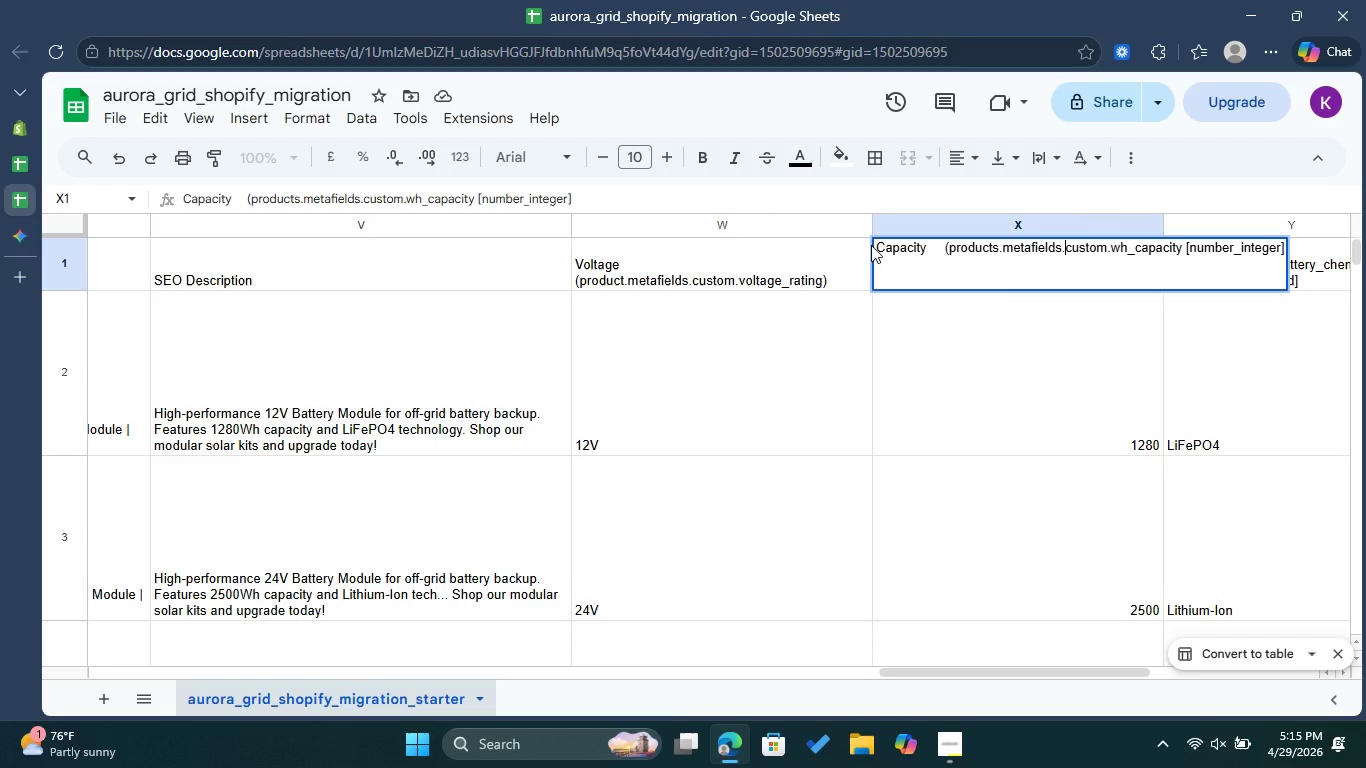 
wait(6.45)
 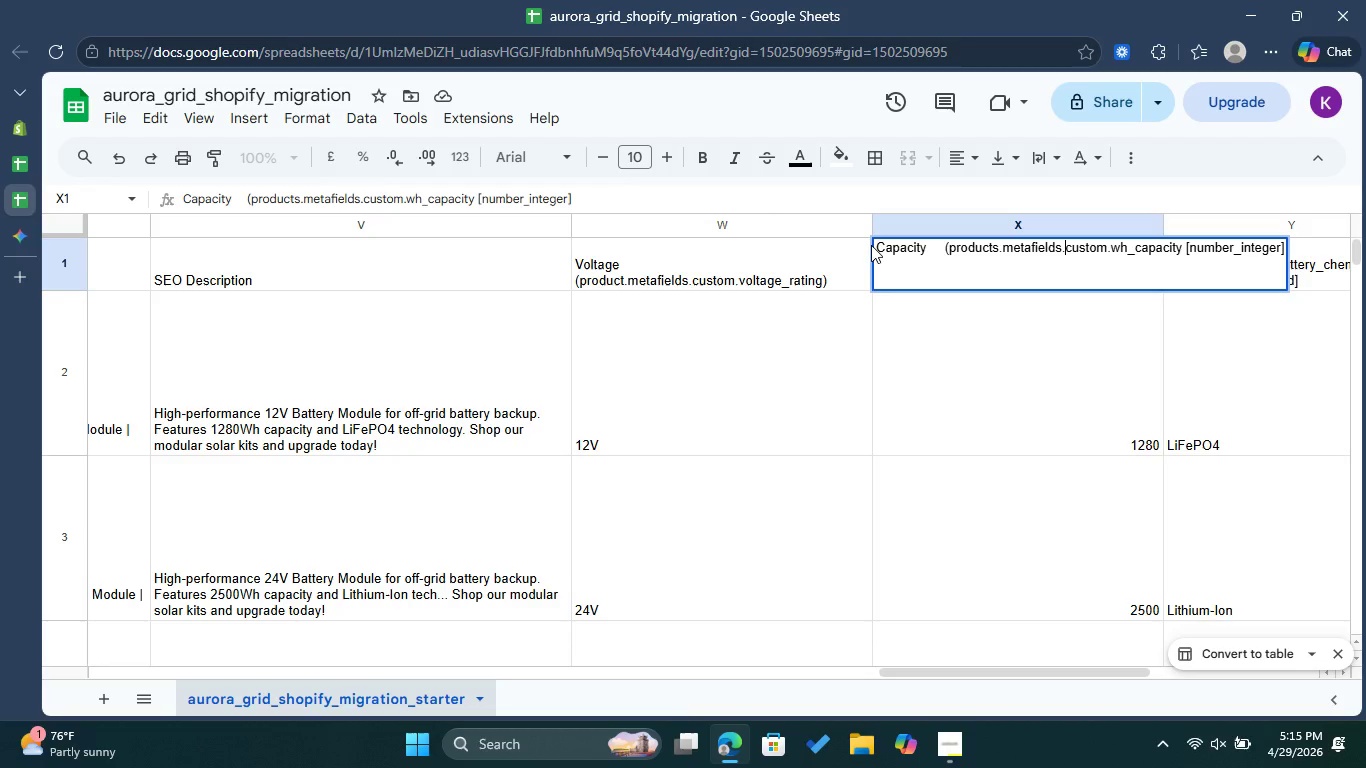 
left_click([1183, 244])
 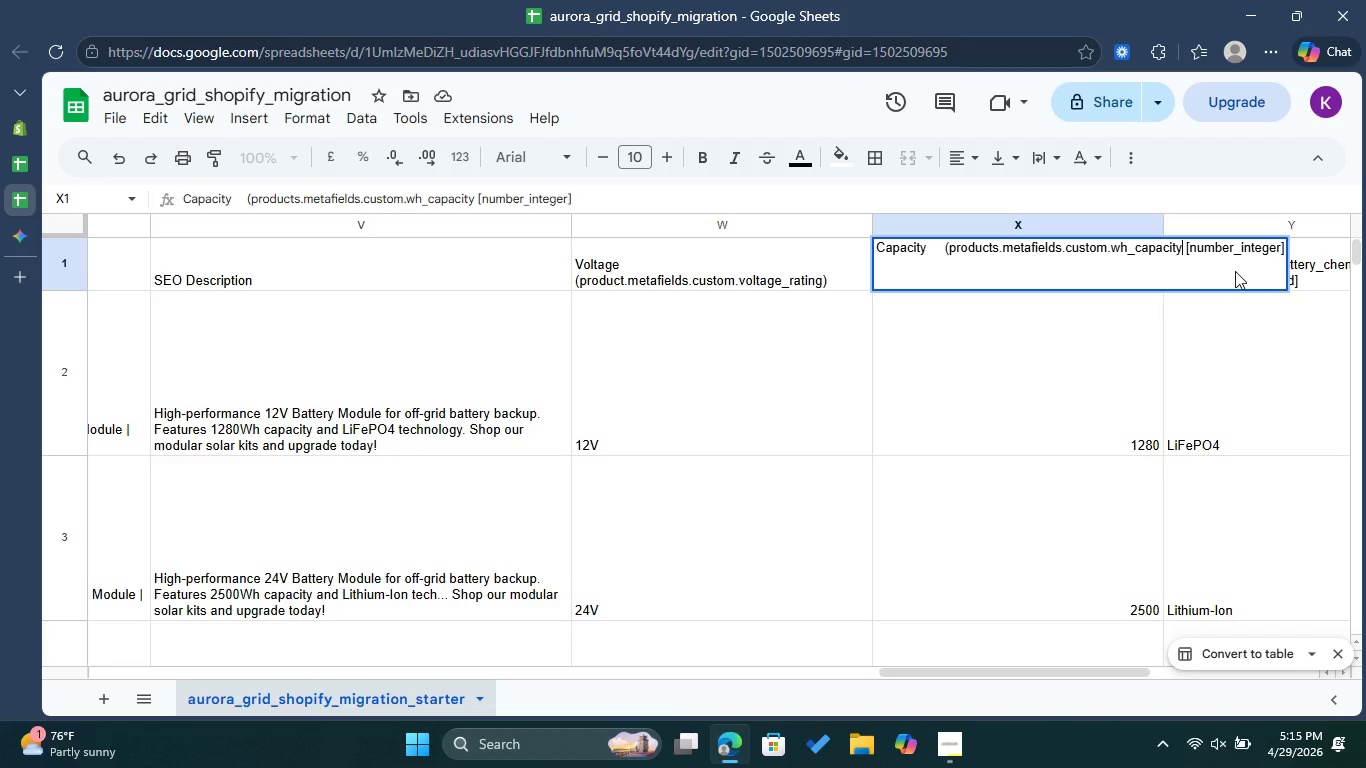 
key(Shift+0)
 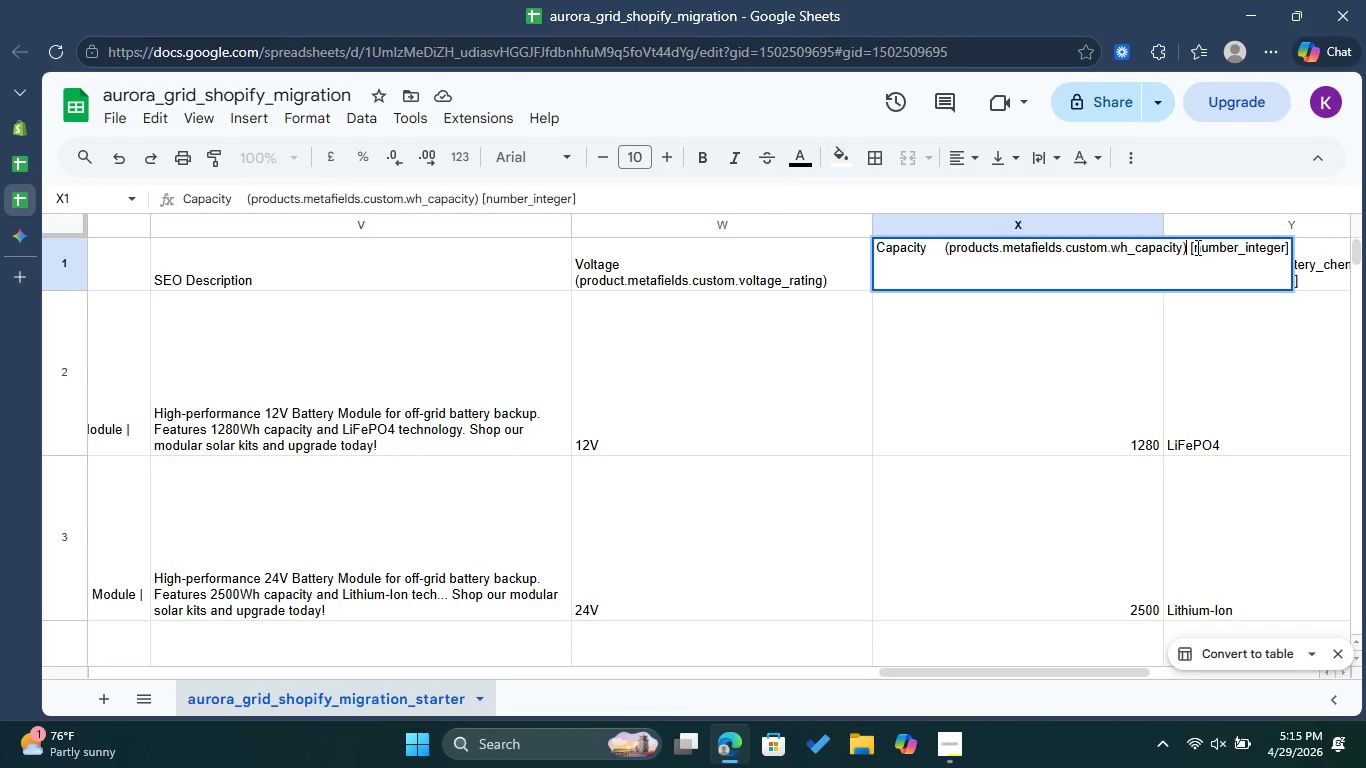 
left_click_drag(start_coordinate=[1188, 246], to_coordinate=[1304, 245])
 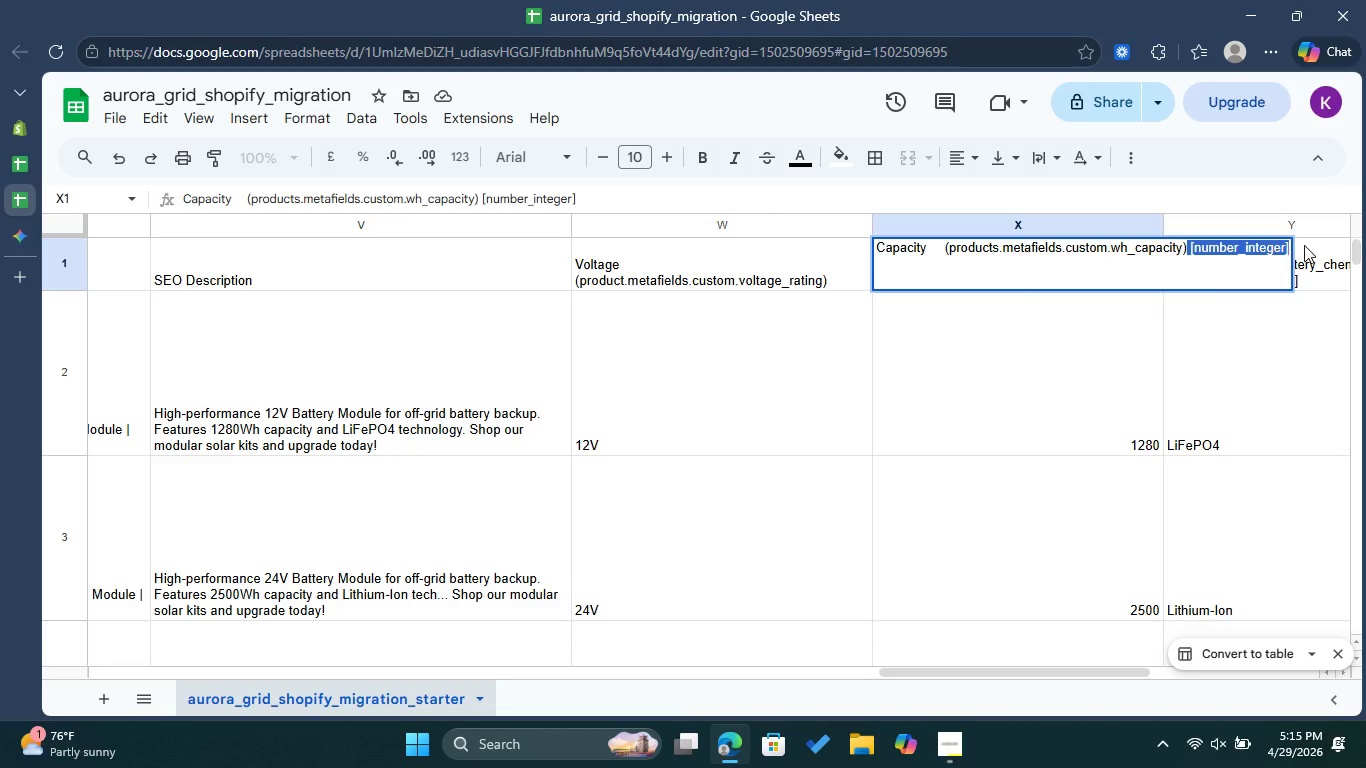 
key(Backspace)
 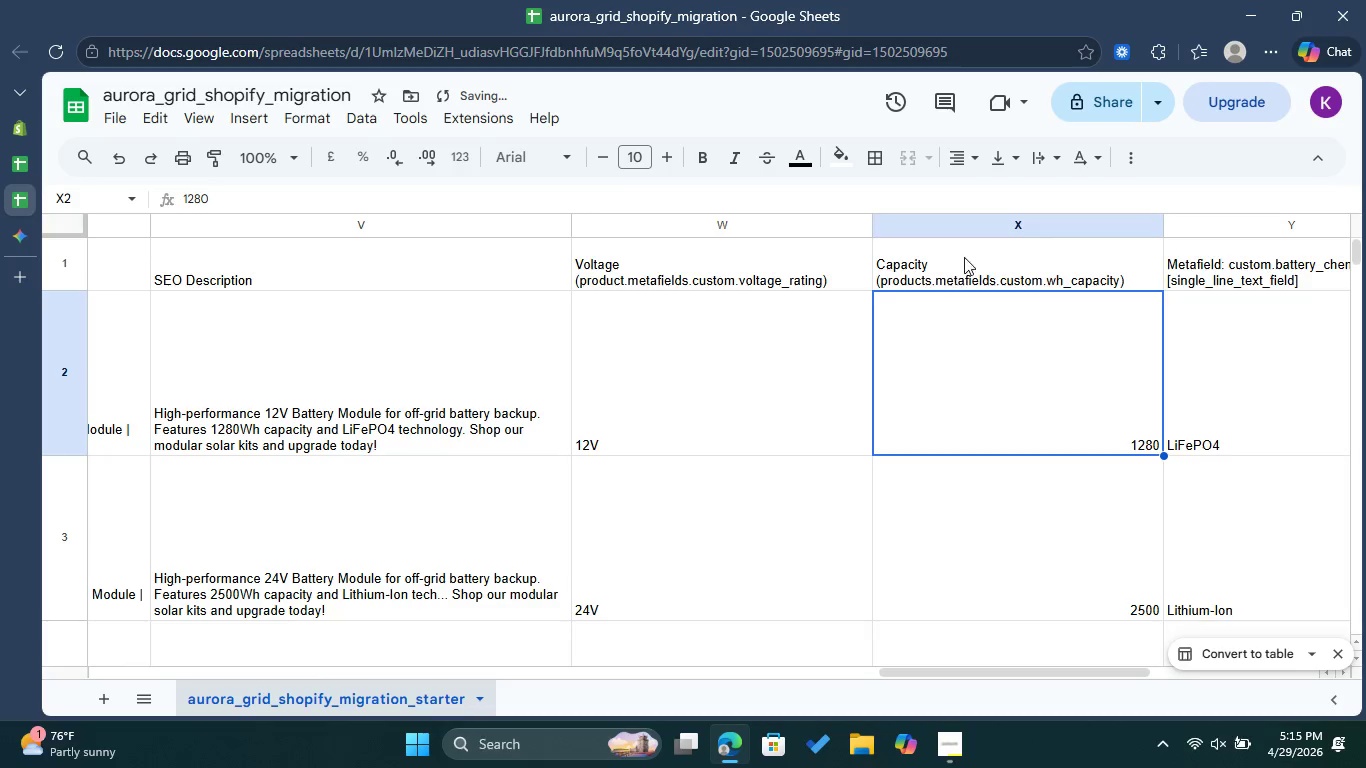 
left_click([1001, 246])
 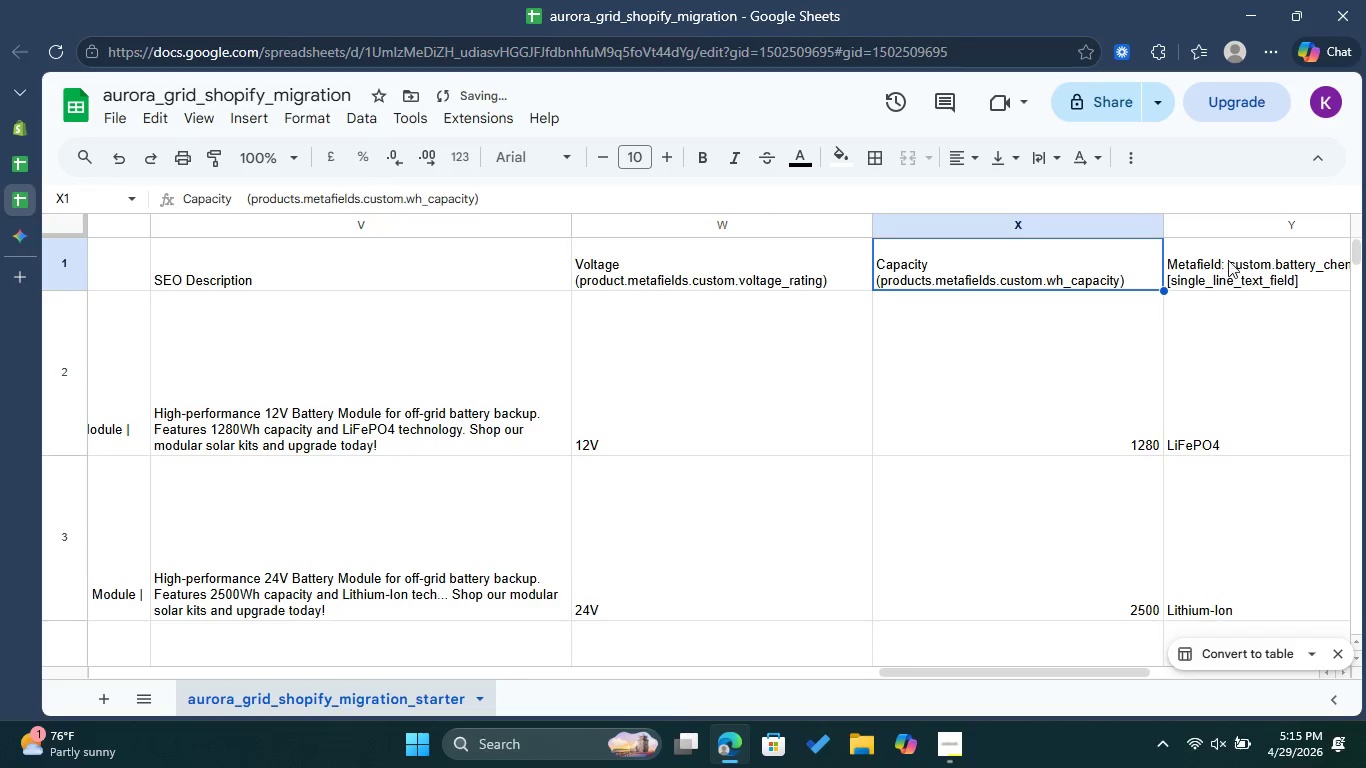 
left_click([1235, 257])
 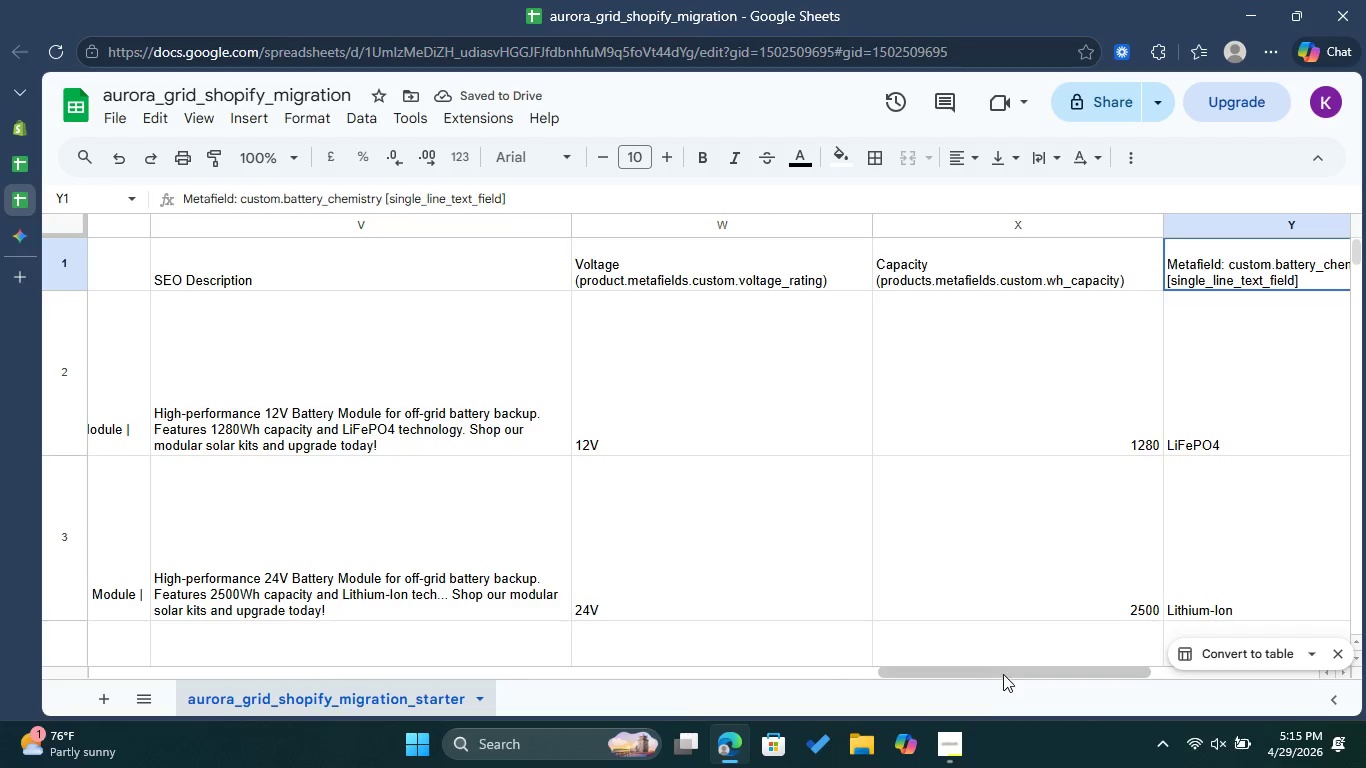 
left_click_drag(start_coordinate=[1005, 670], to_coordinate=[1117, 670])
 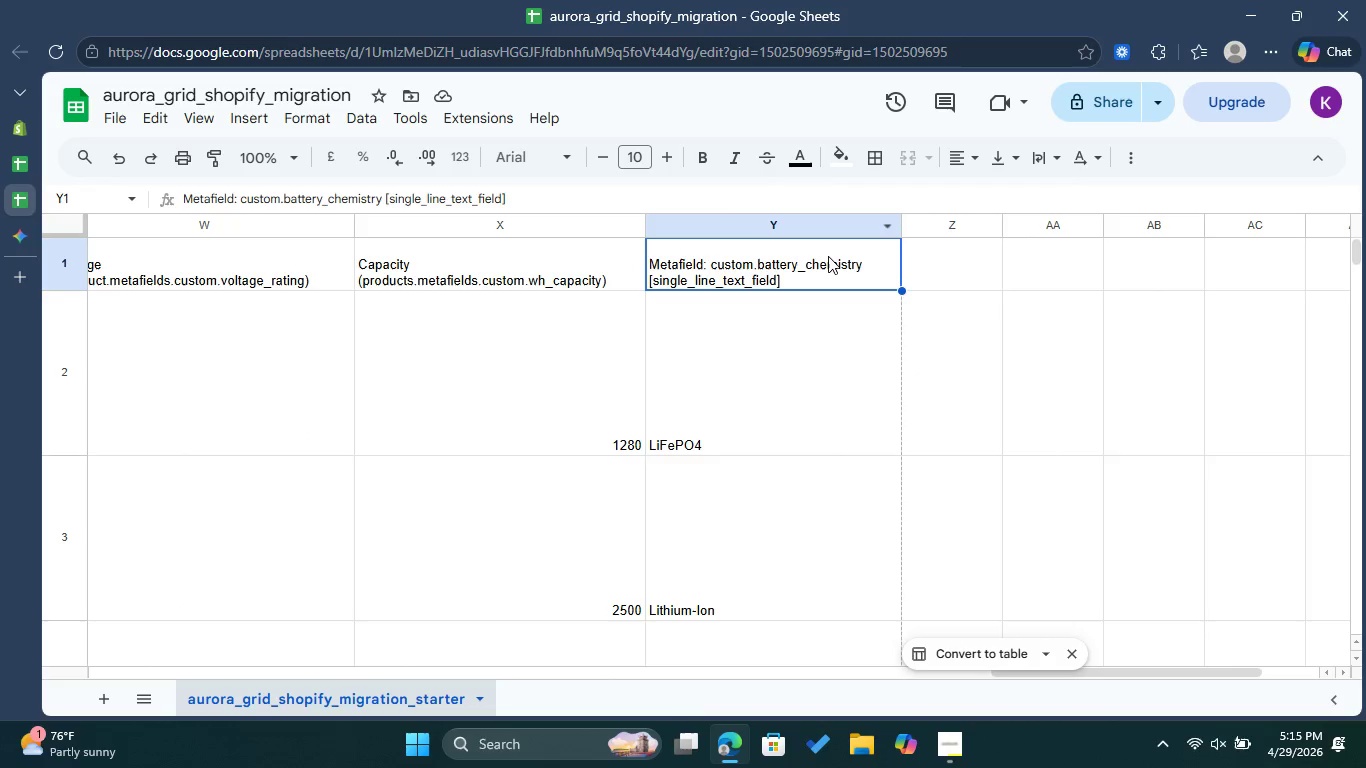 
double_click([828, 256])
 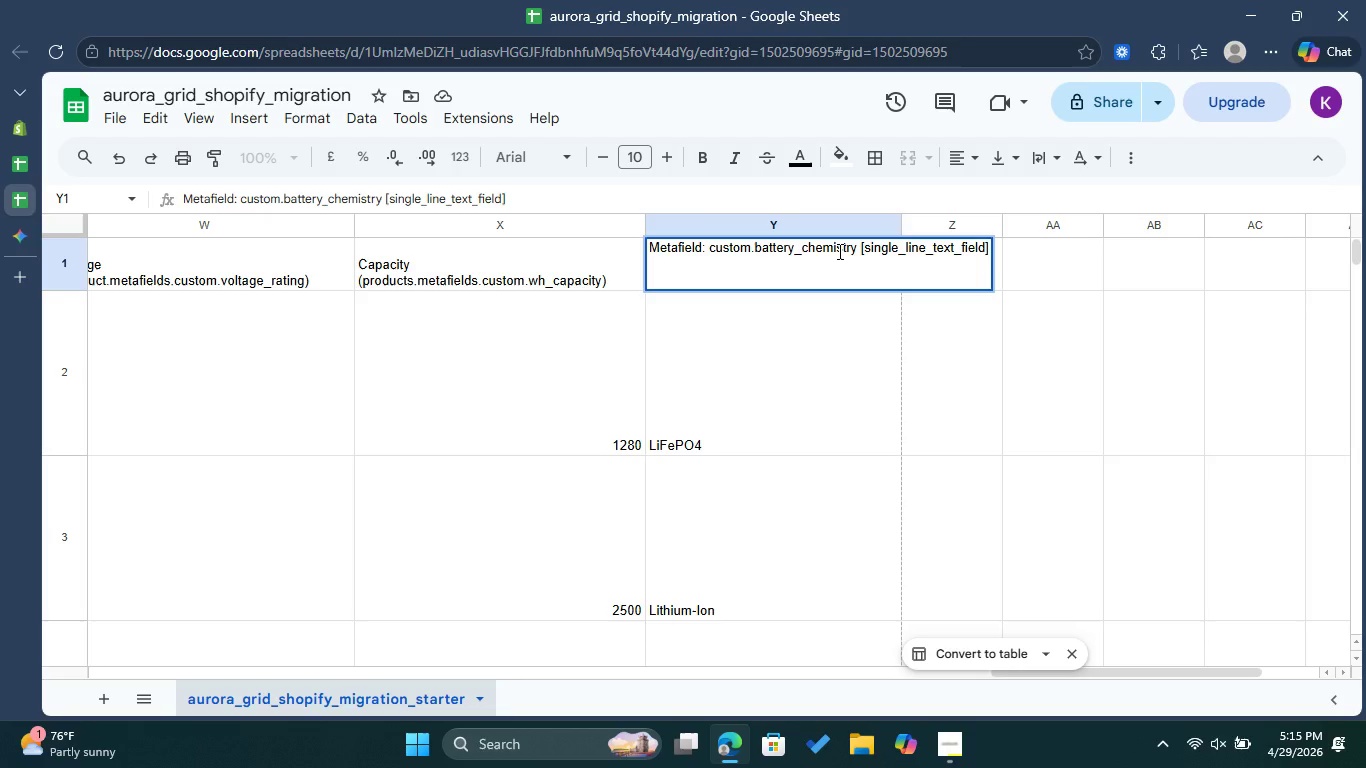 
wait(6.89)
 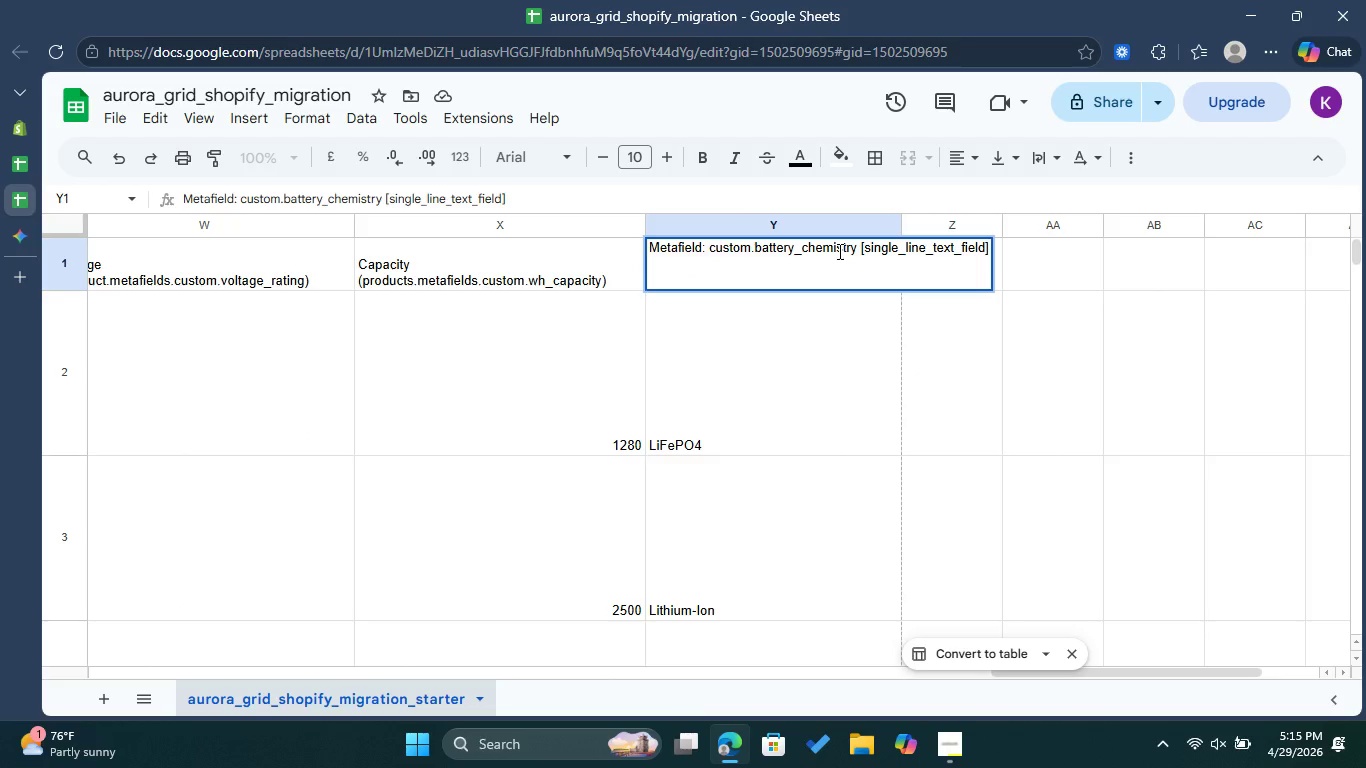 
left_click_drag(start_coordinate=[707, 247], to_coordinate=[650, 247])
 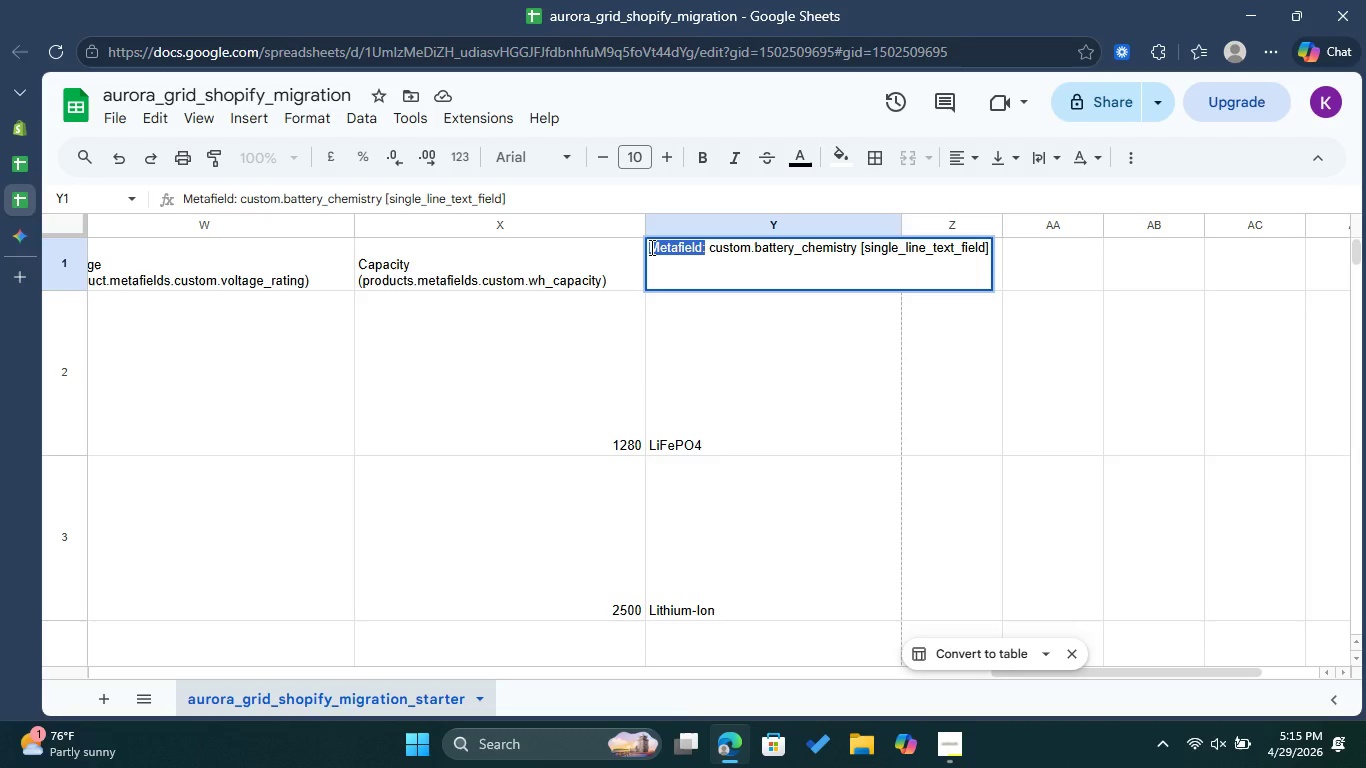 
type(Cg)
key(Backspace)
type(hemistry )
 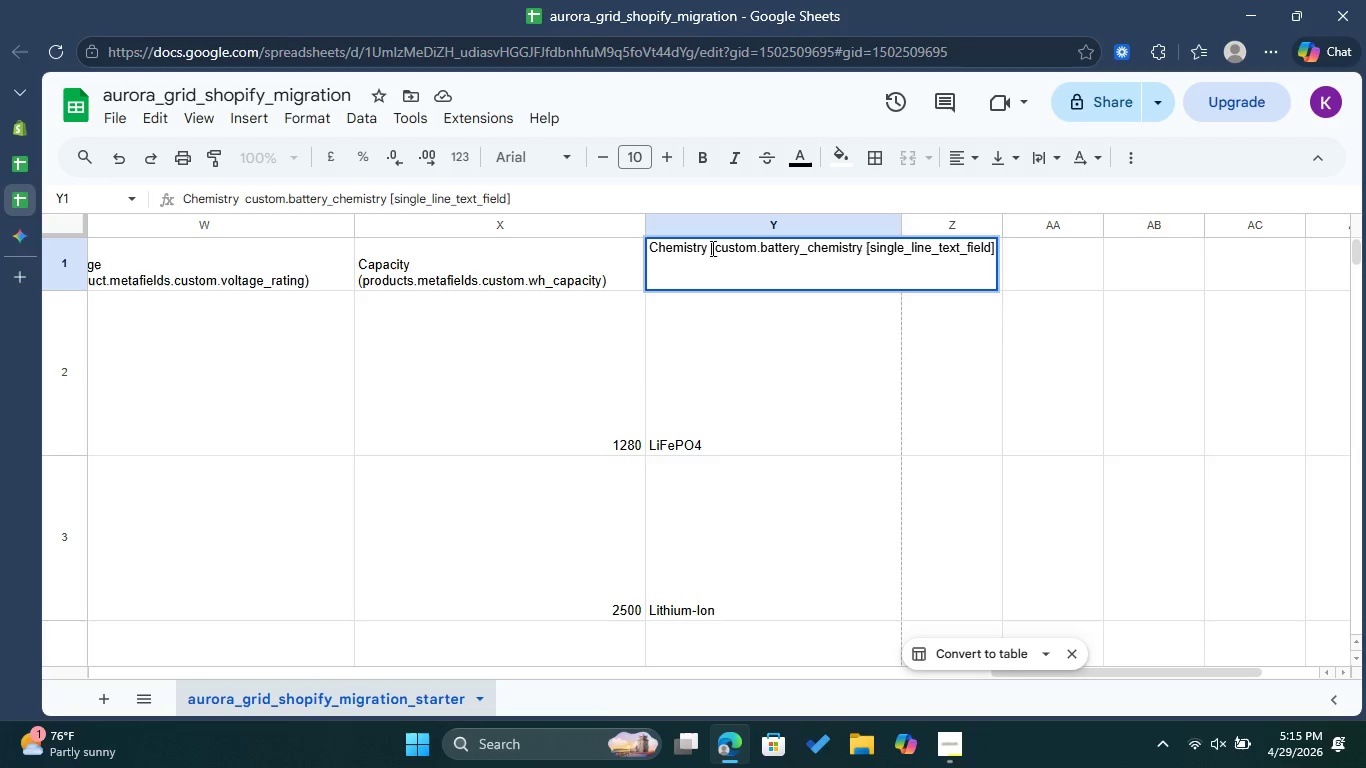 
left_click([712, 245])
 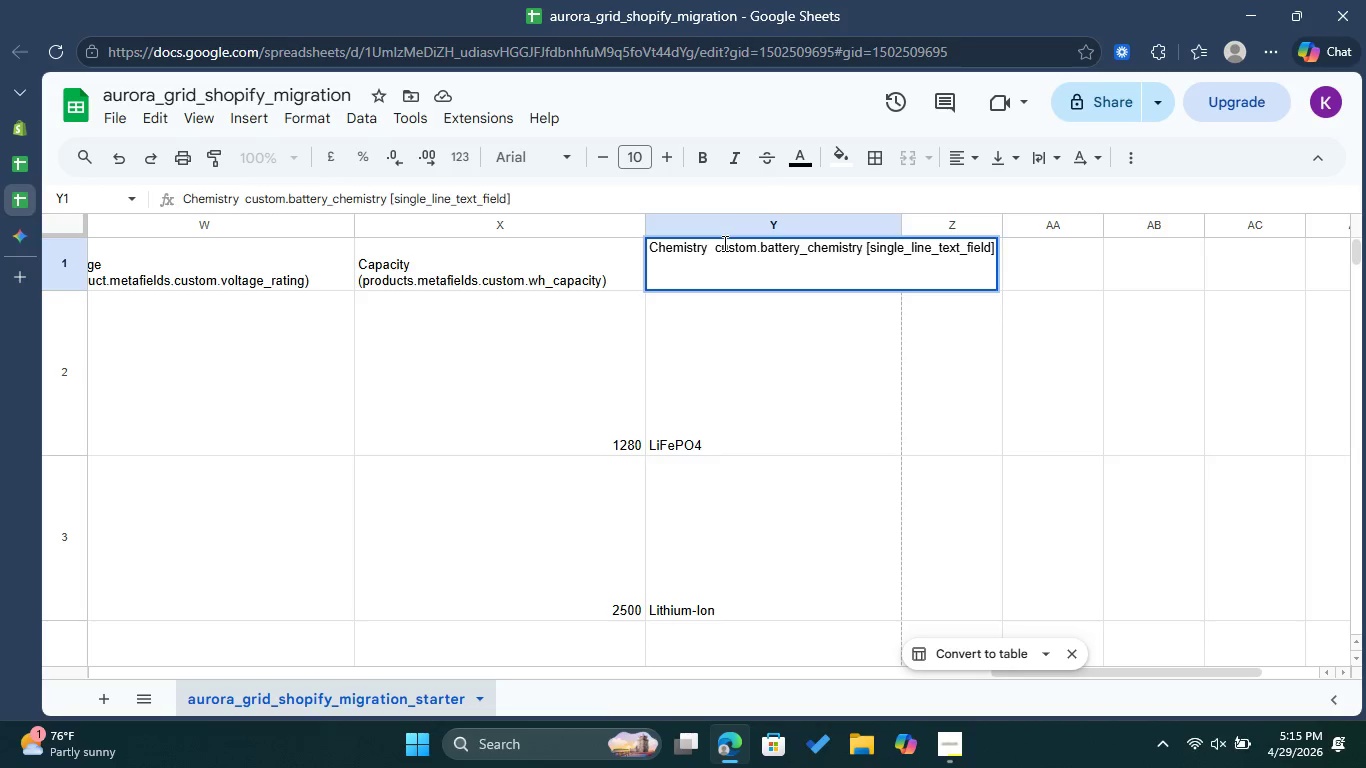 
key(ArrowRight)
 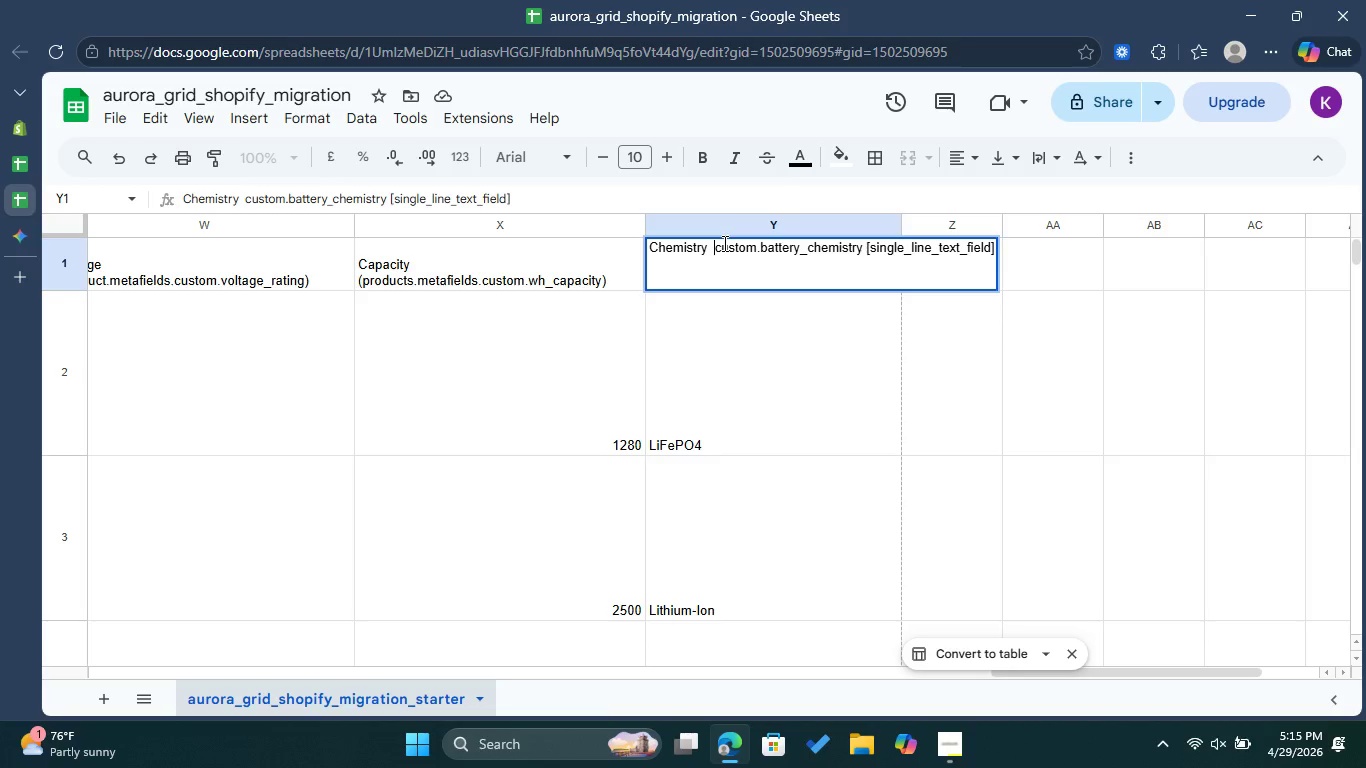 
type((products.metafields )
key(Backspace)
type(.)
 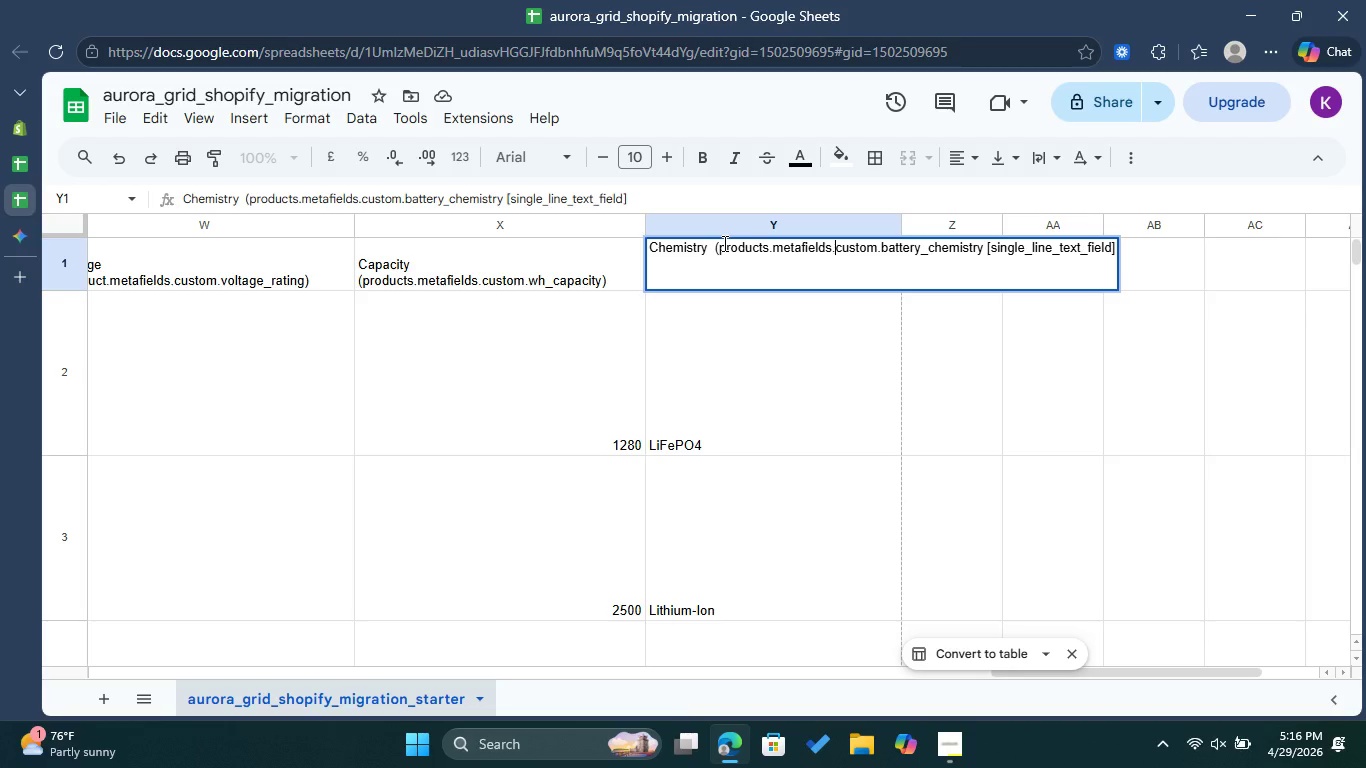 
wait(7.3)
 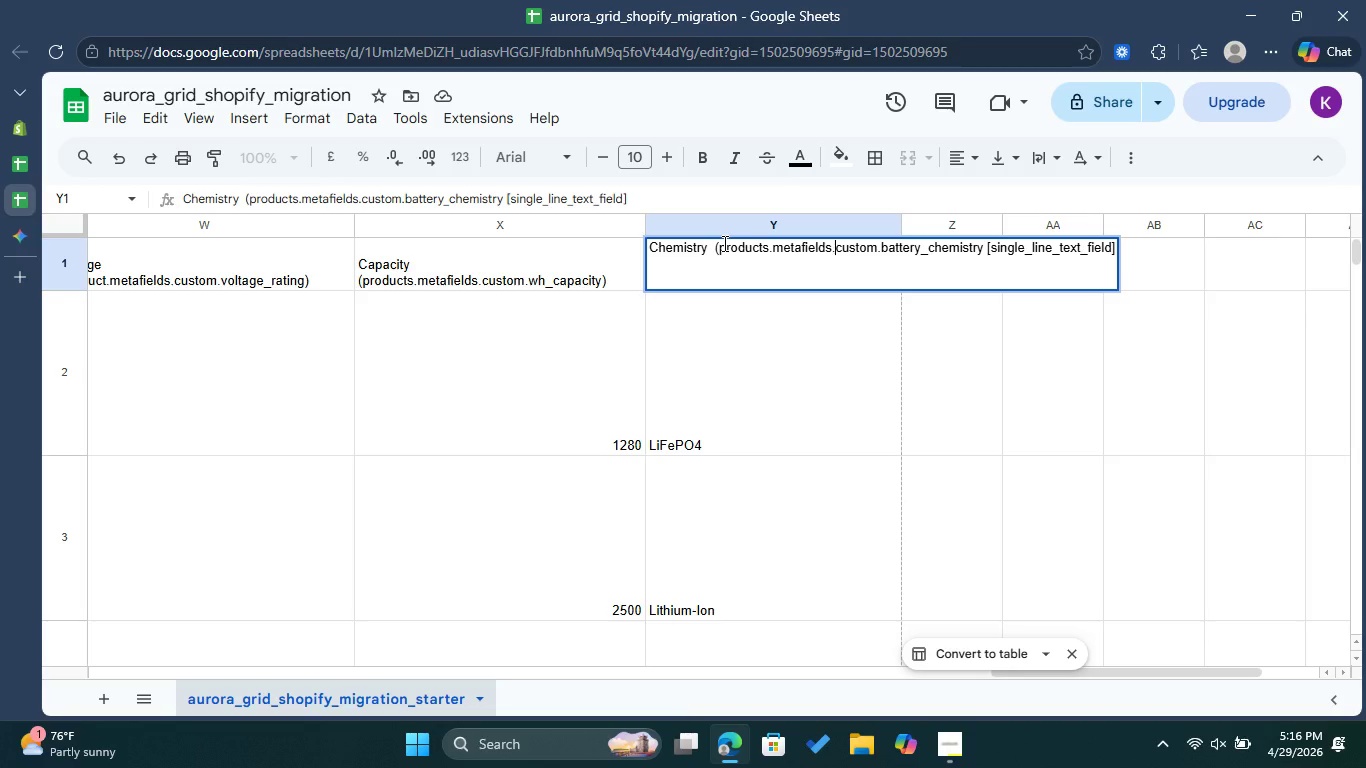 
left_click([985, 244])
 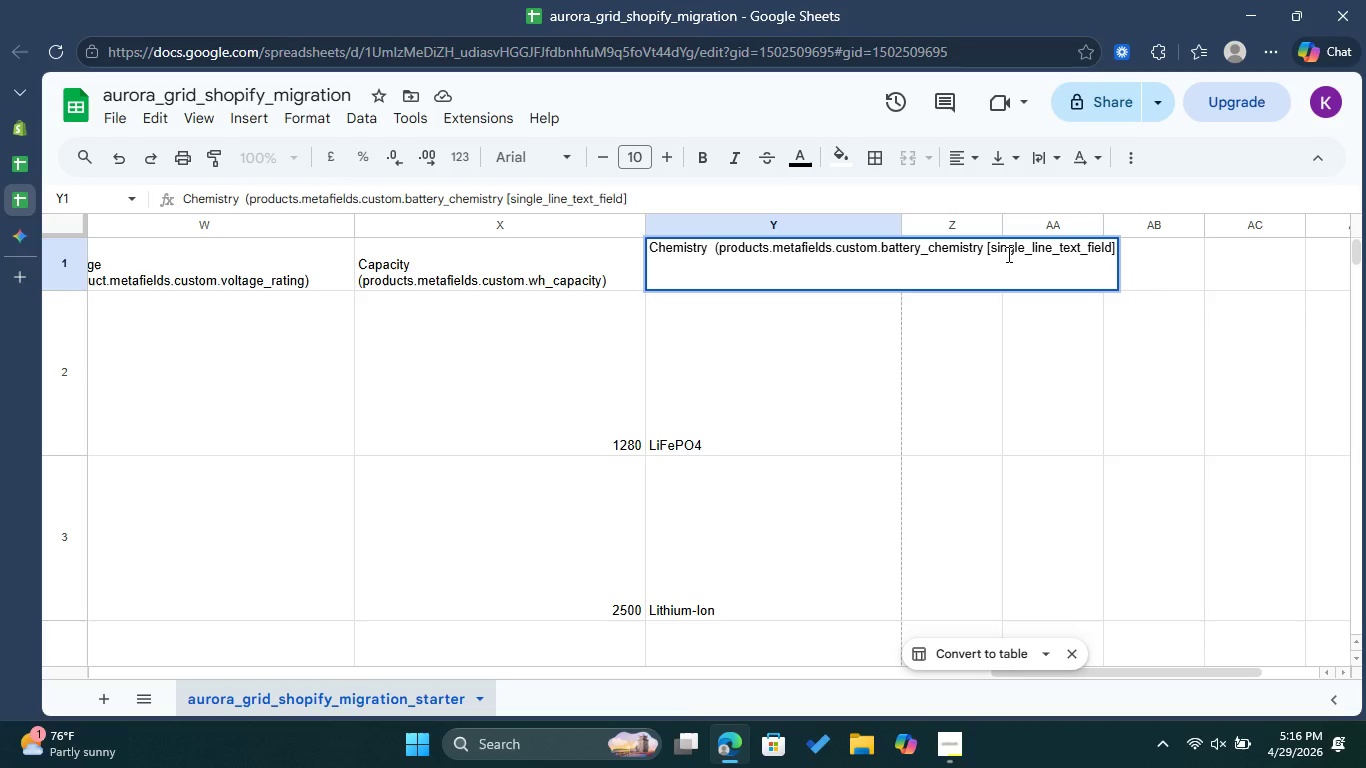 
key(Shift+0)
 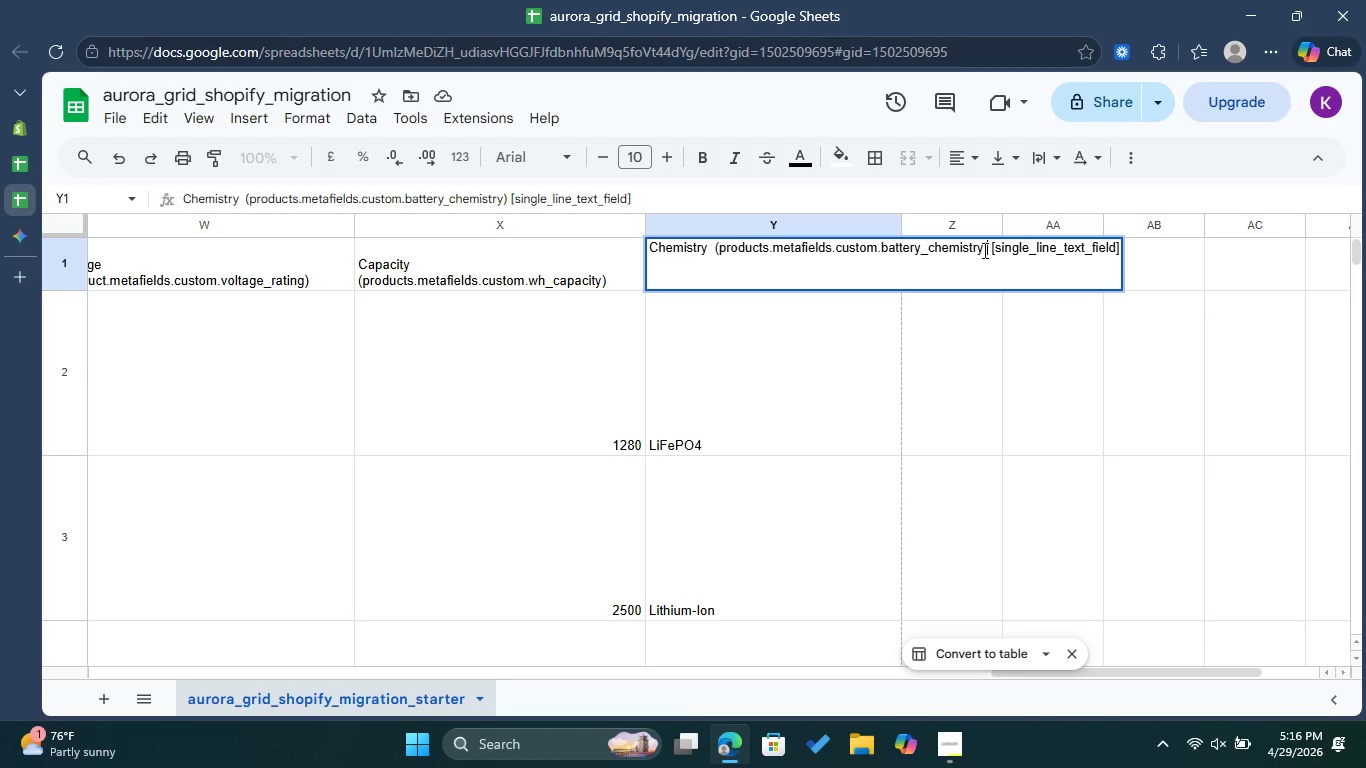 
left_click_drag(start_coordinate=[991, 245], to_coordinate=[1134, 243])
 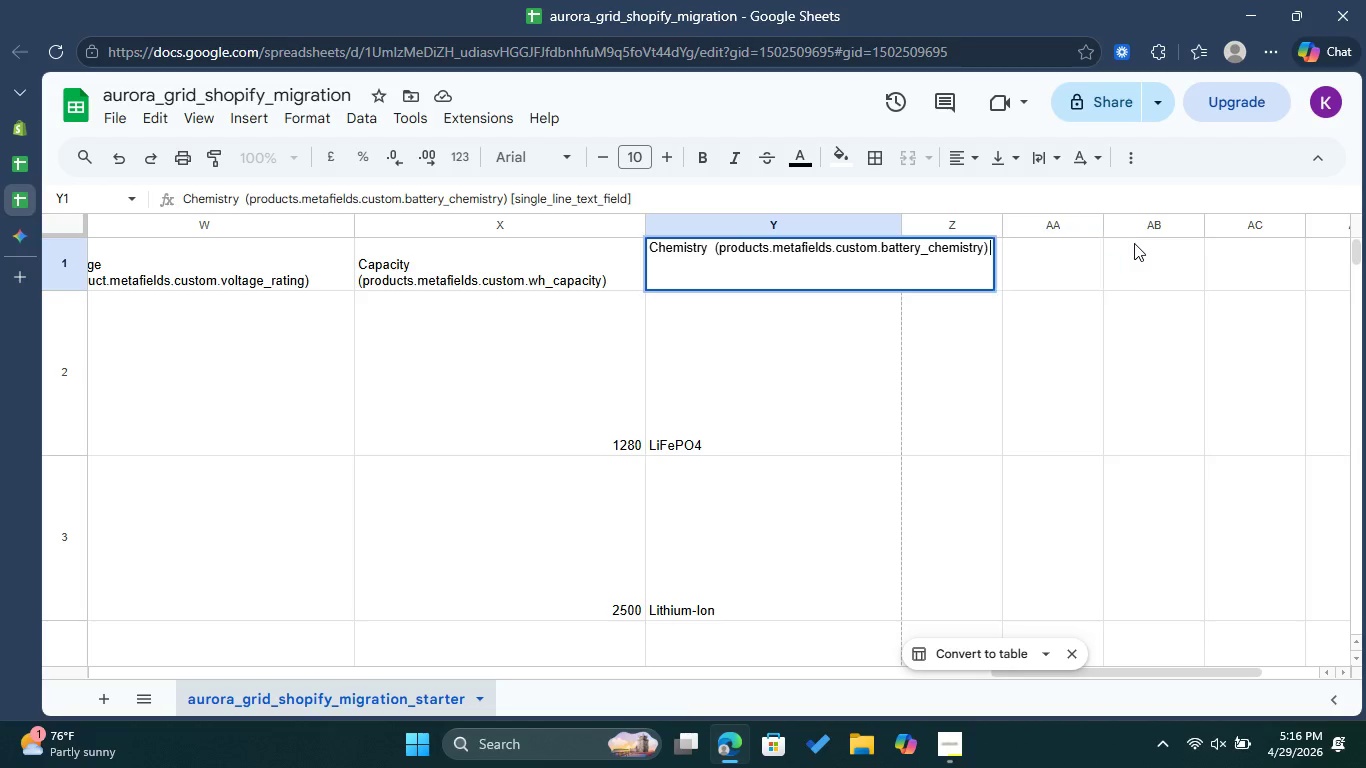 
key(Backspace)
 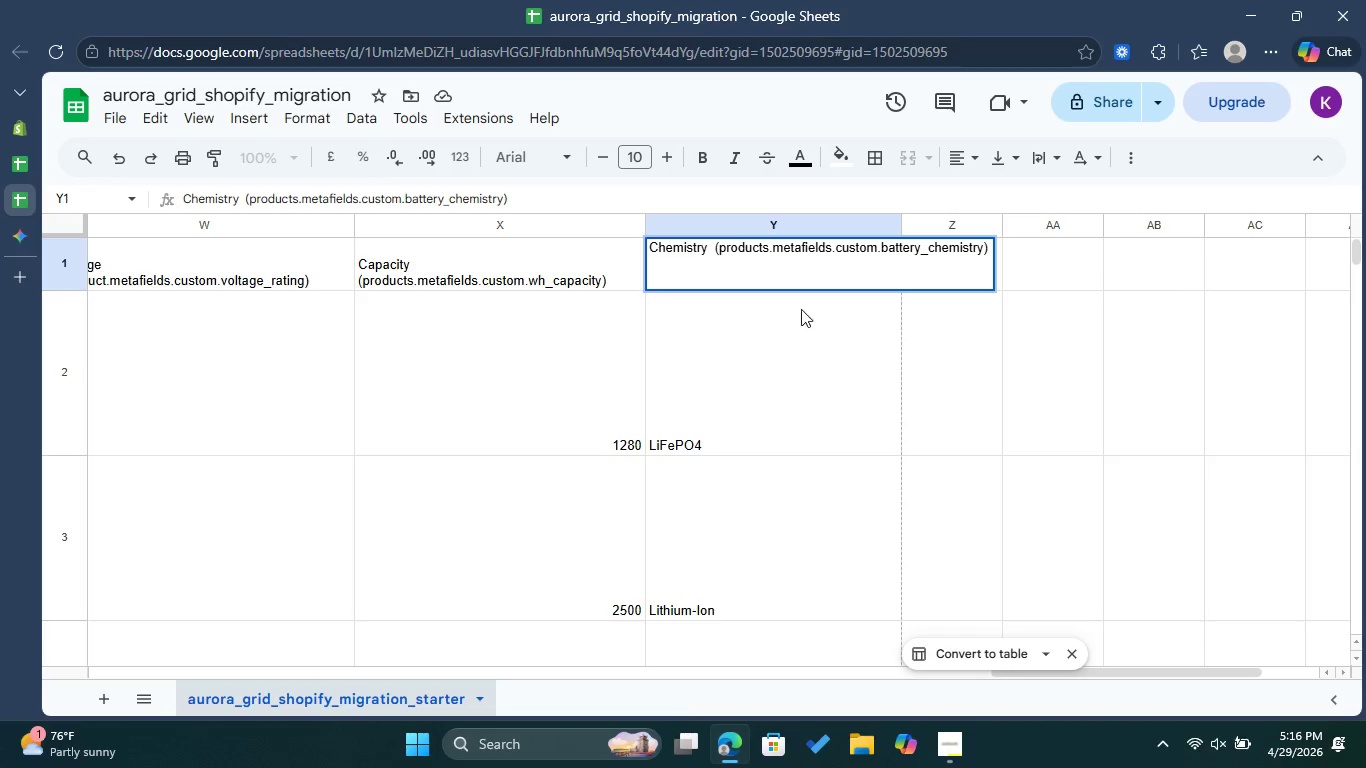 
left_click([789, 348])
 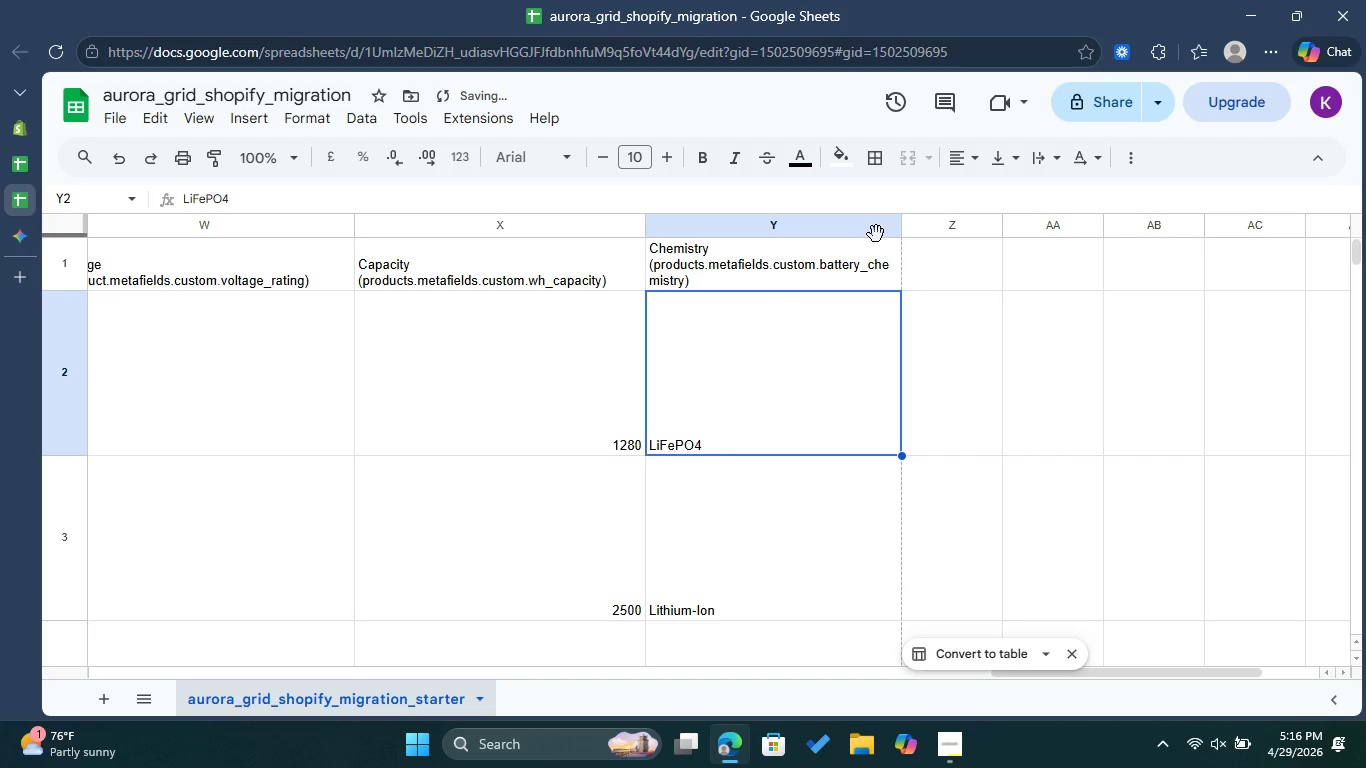 
left_click_drag(start_coordinate=[902, 227], to_coordinate=[987, 227])
 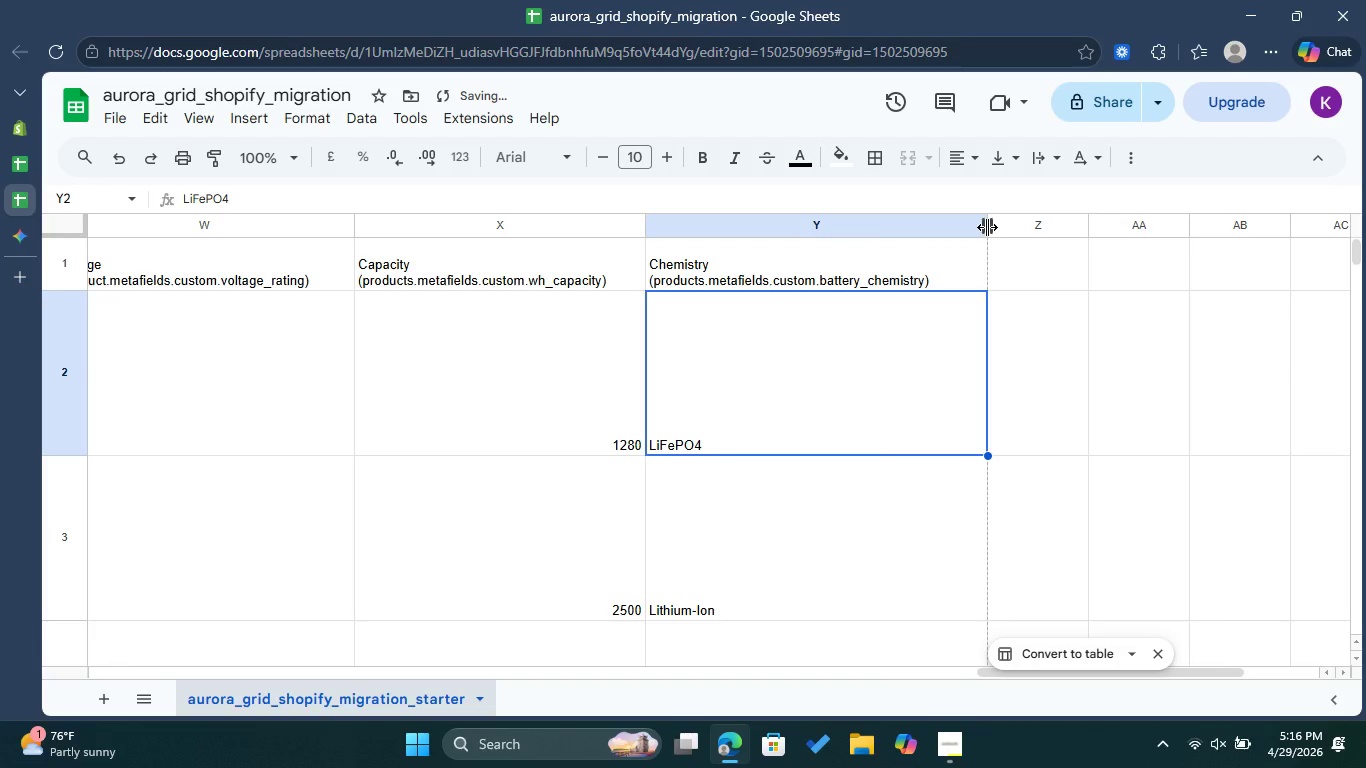 
left_click([1031, 262])
 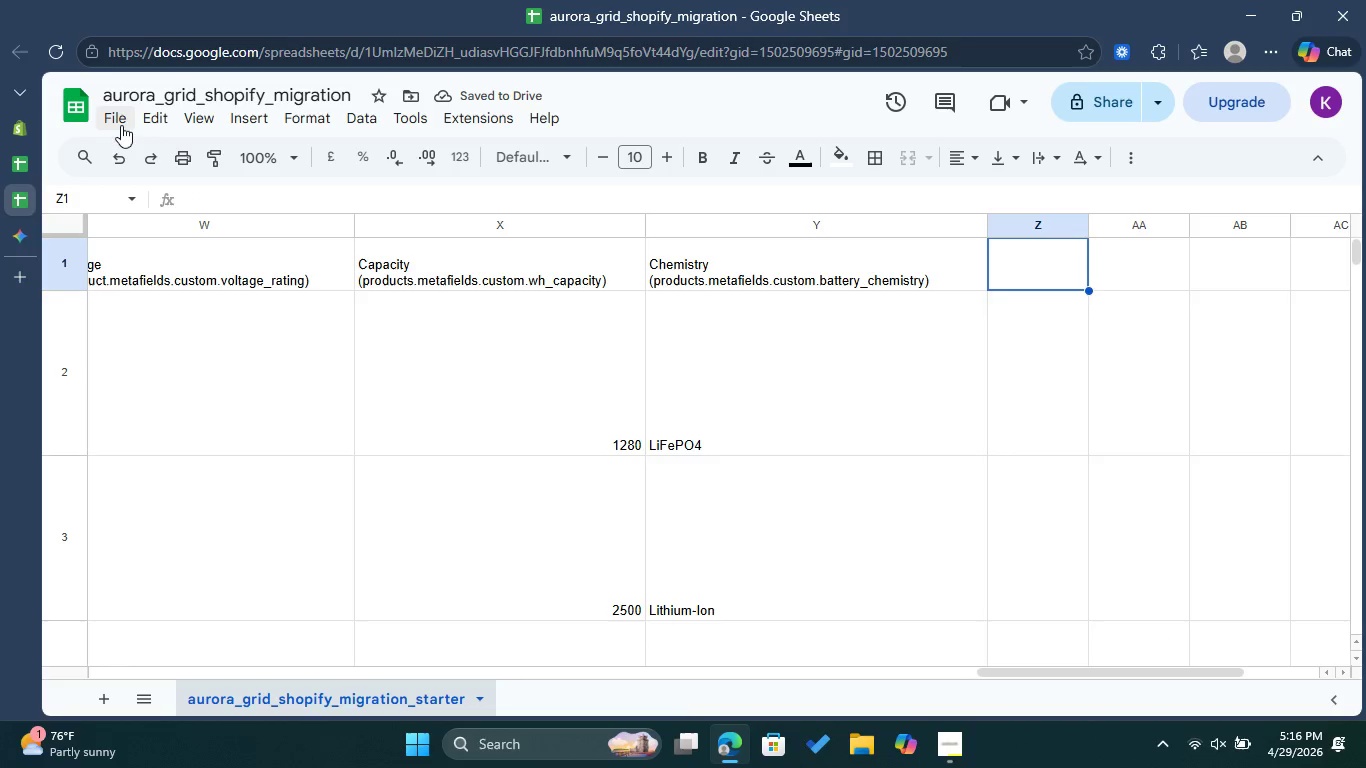 
left_click([121, 122])
 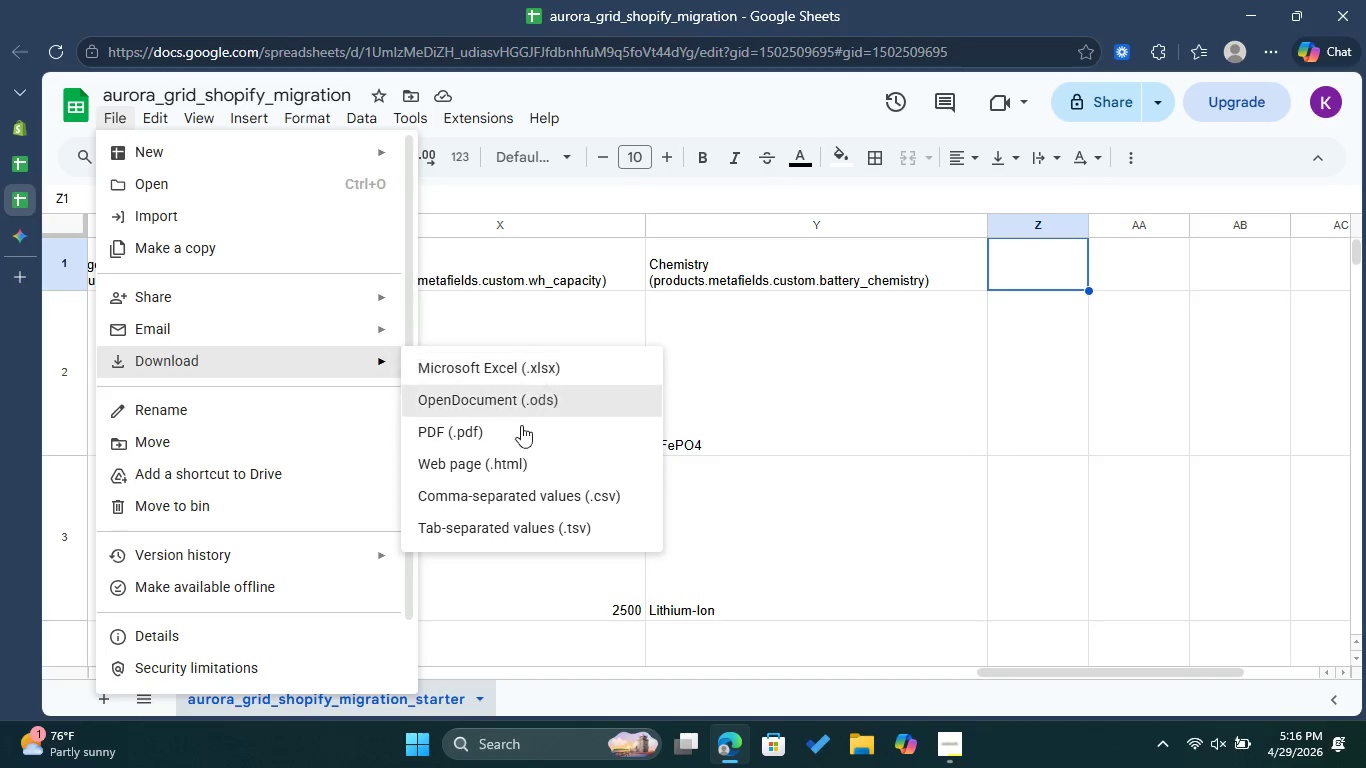 
left_click([519, 441])
 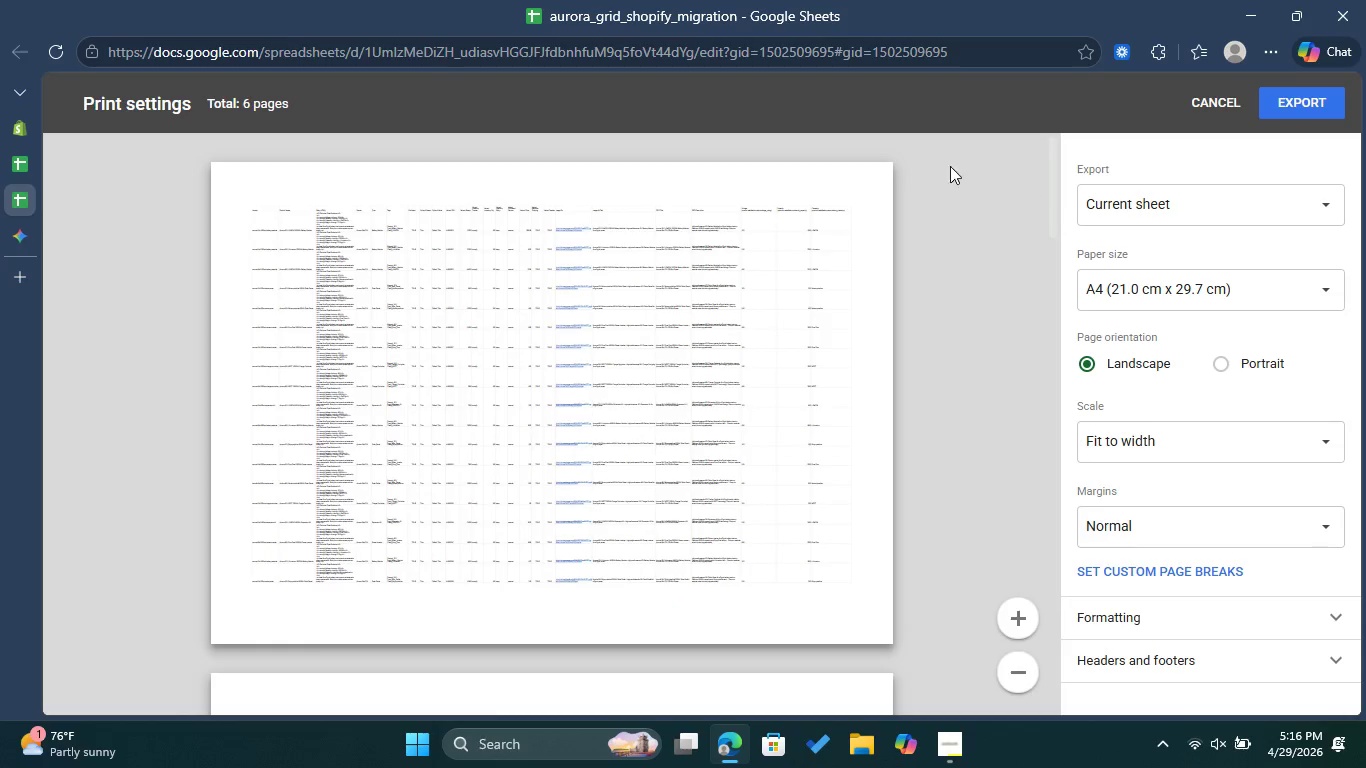 
wait(5.27)
 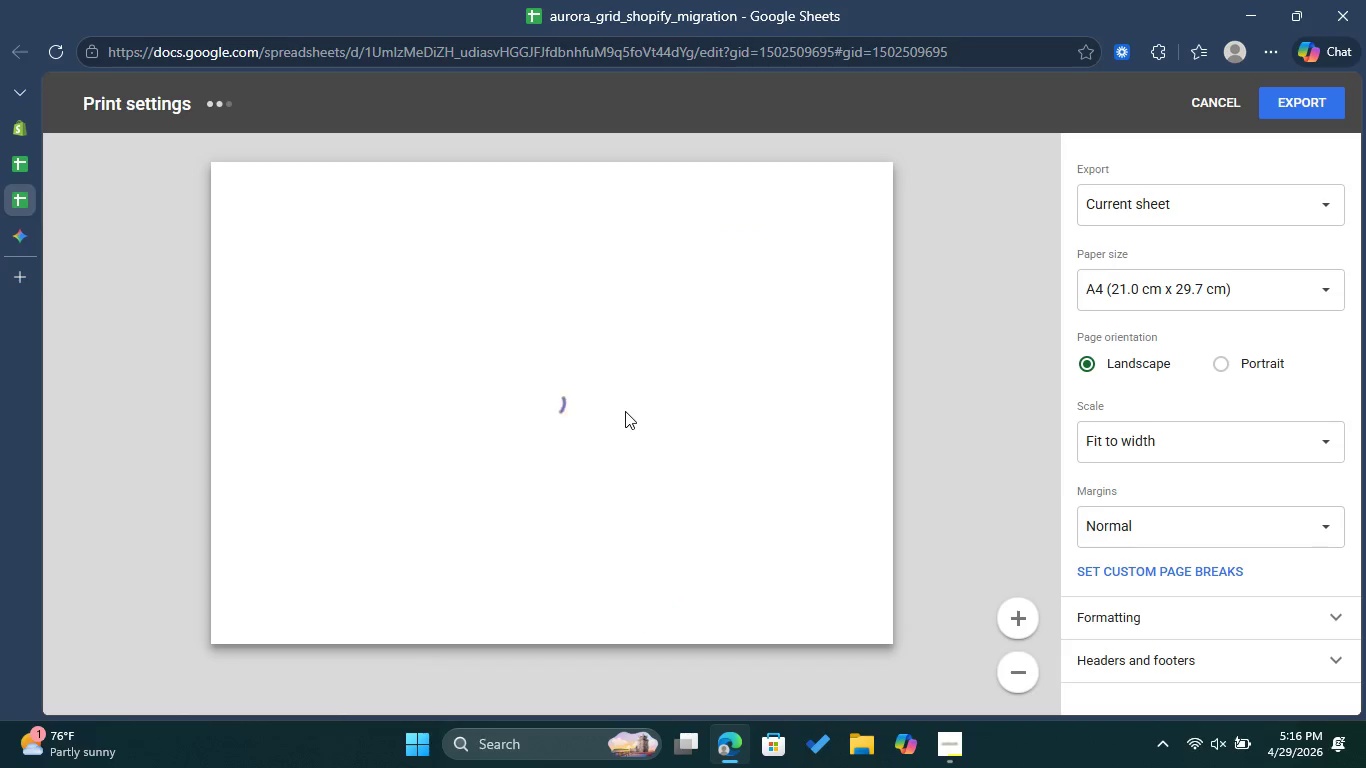 
left_click([1196, 98])
 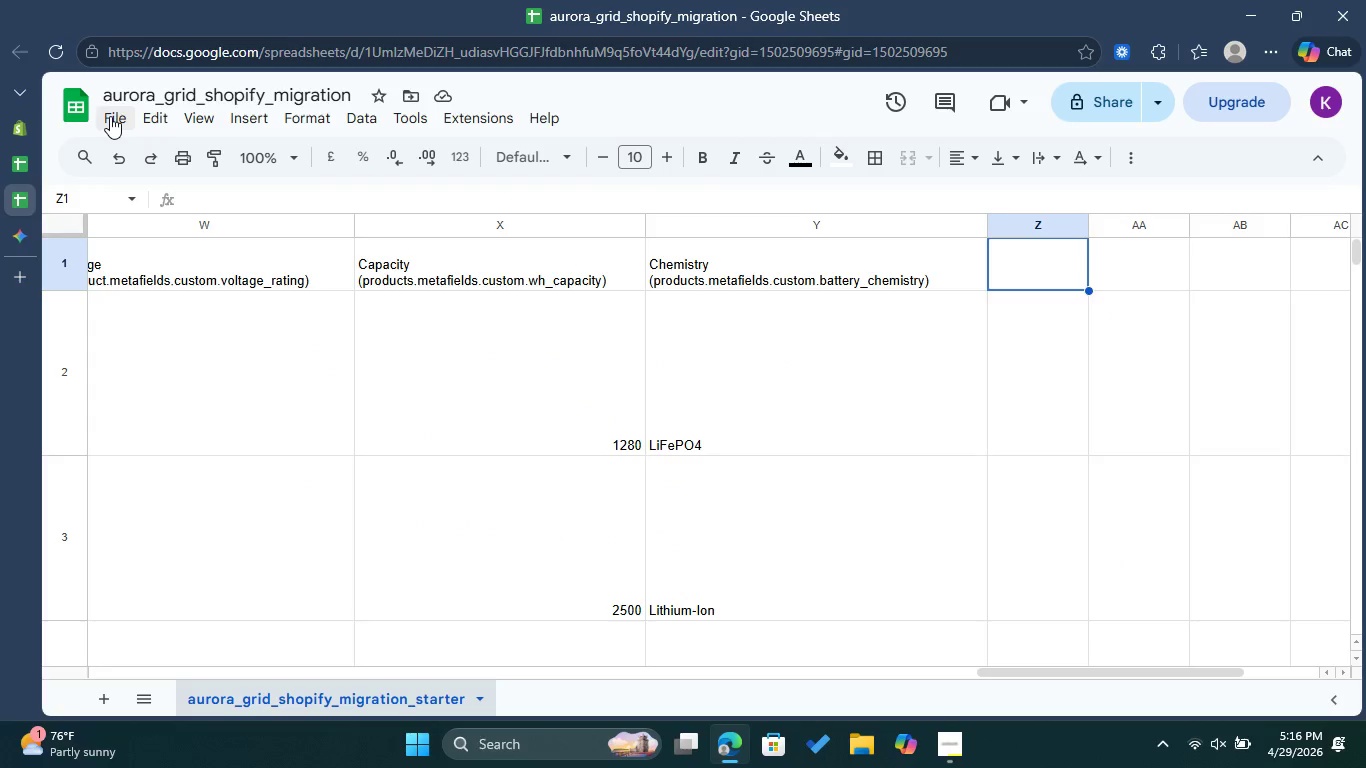 
left_click([117, 115])
 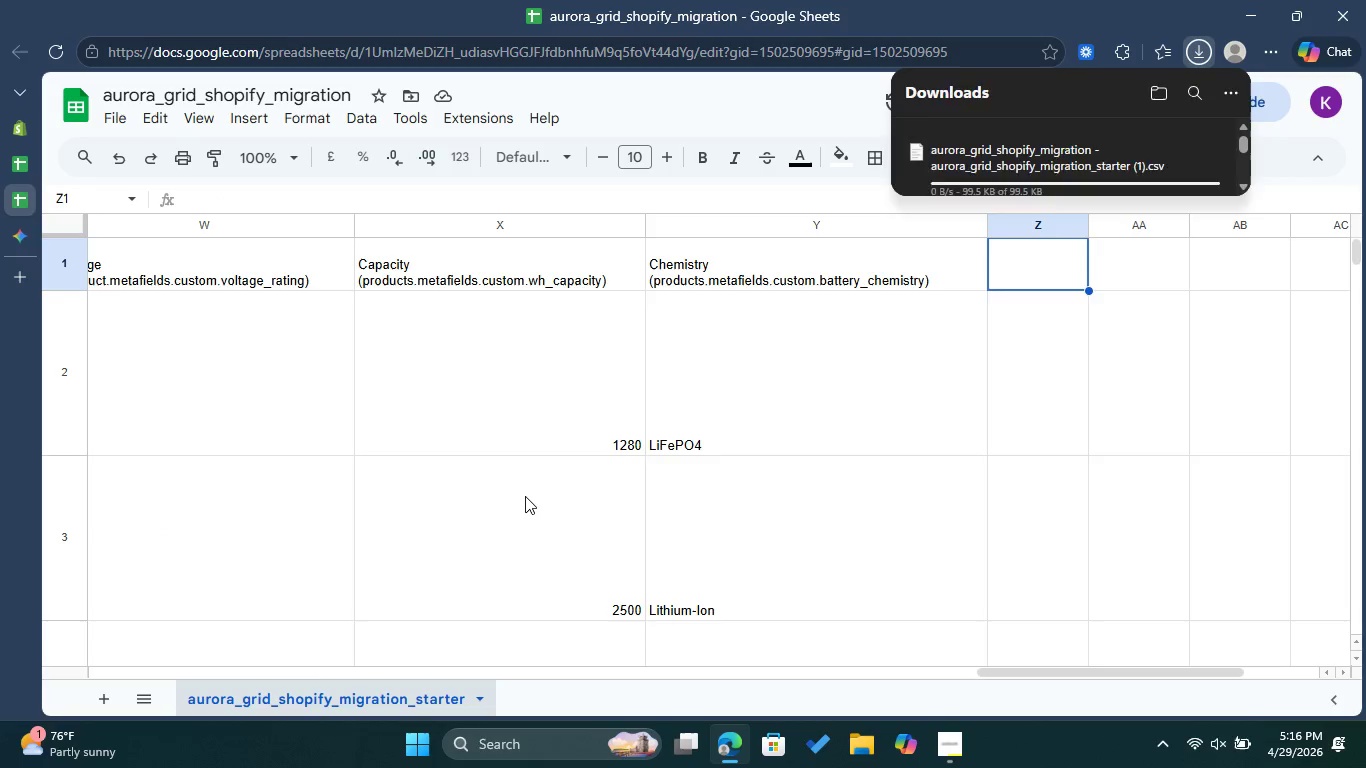 
wait(5.42)
 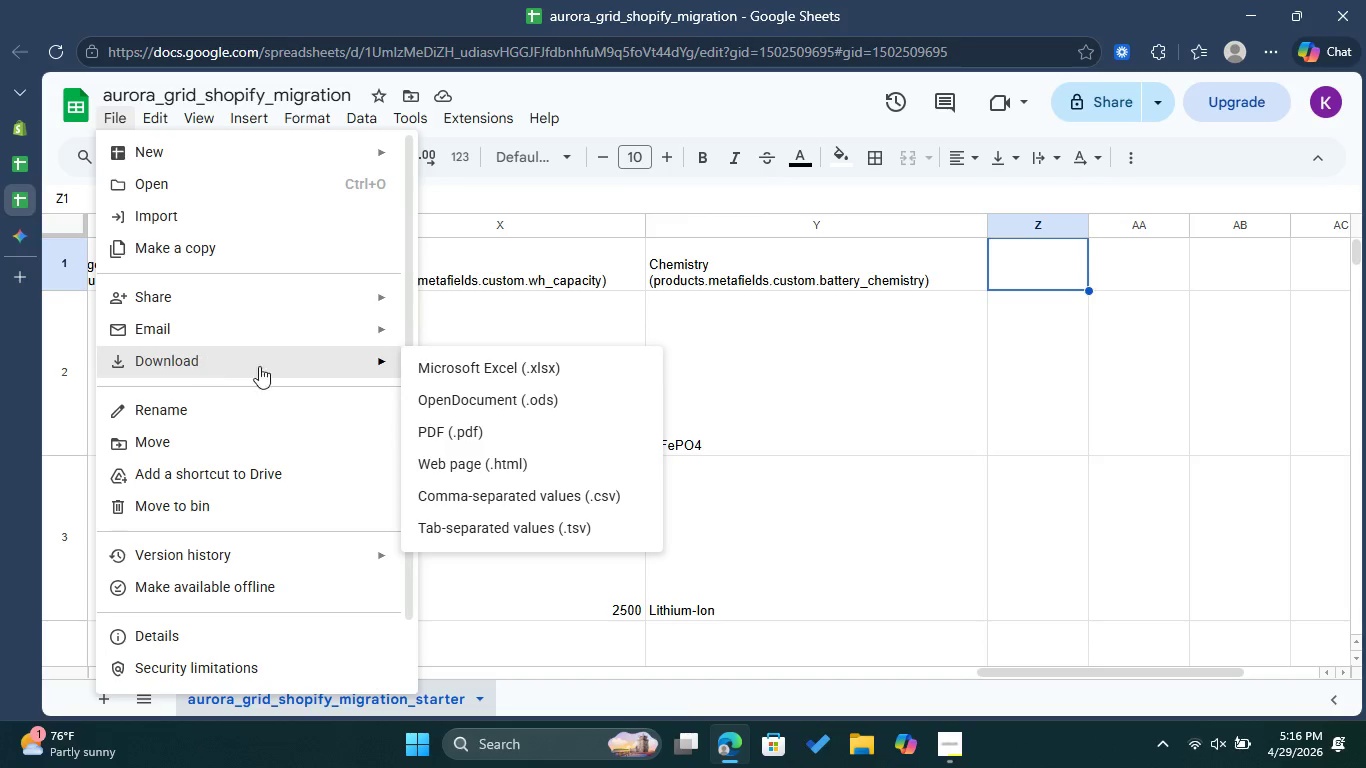 
left_click([18, 126])
 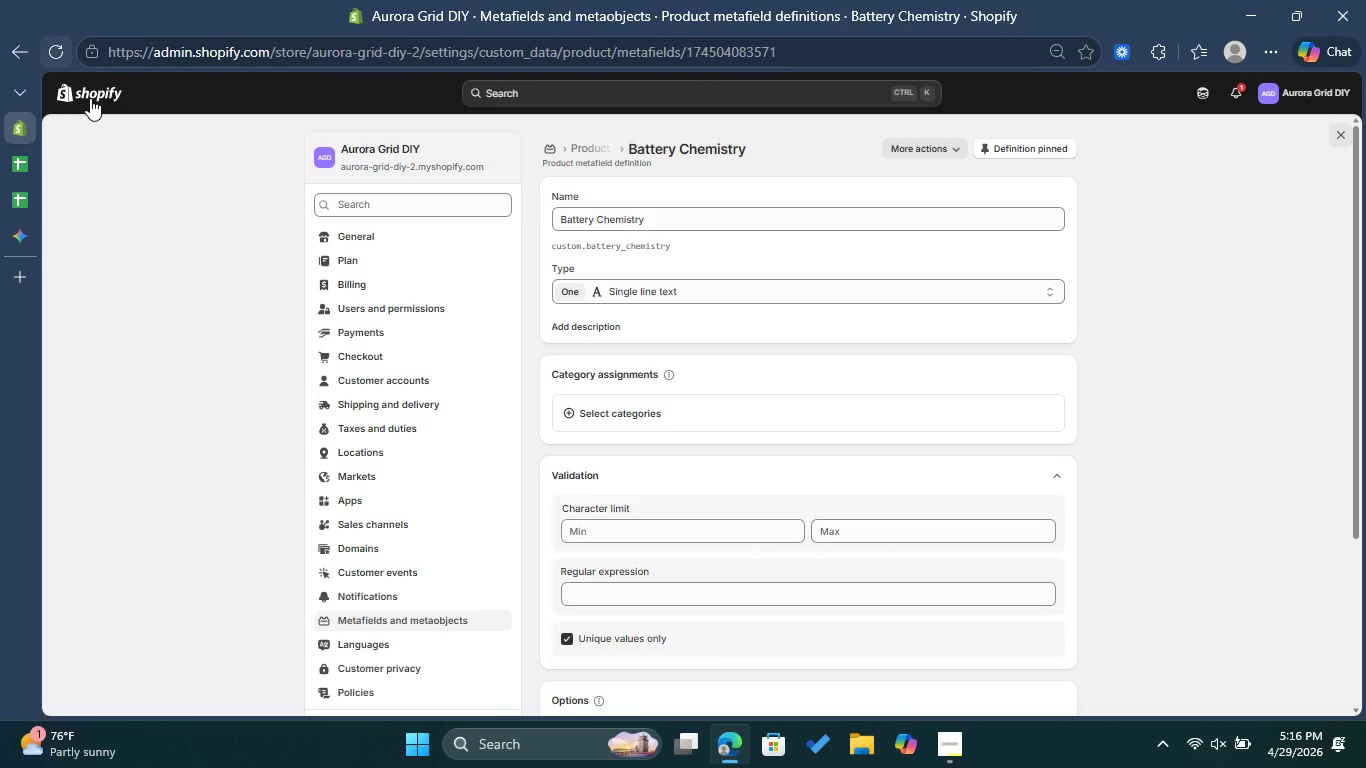 
left_click([90, 98])
 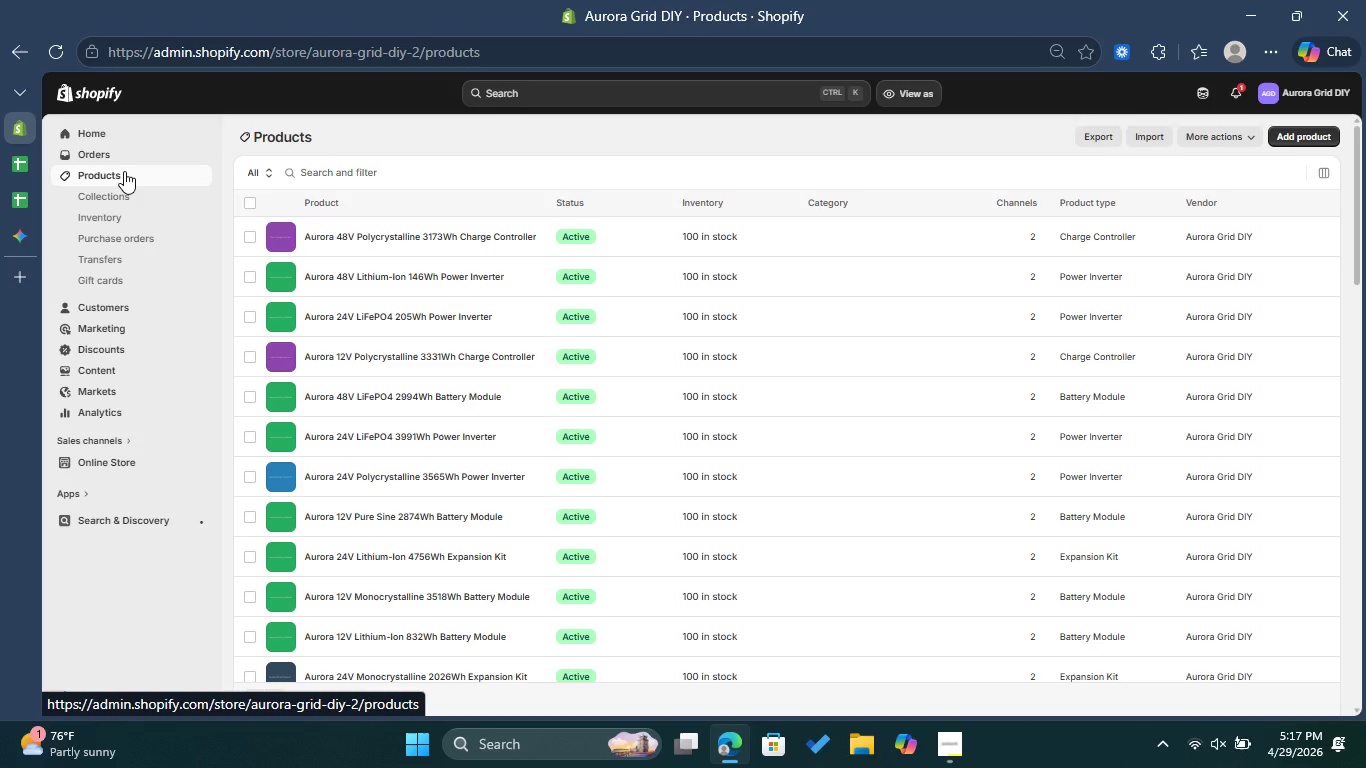 
wait(22.67)
 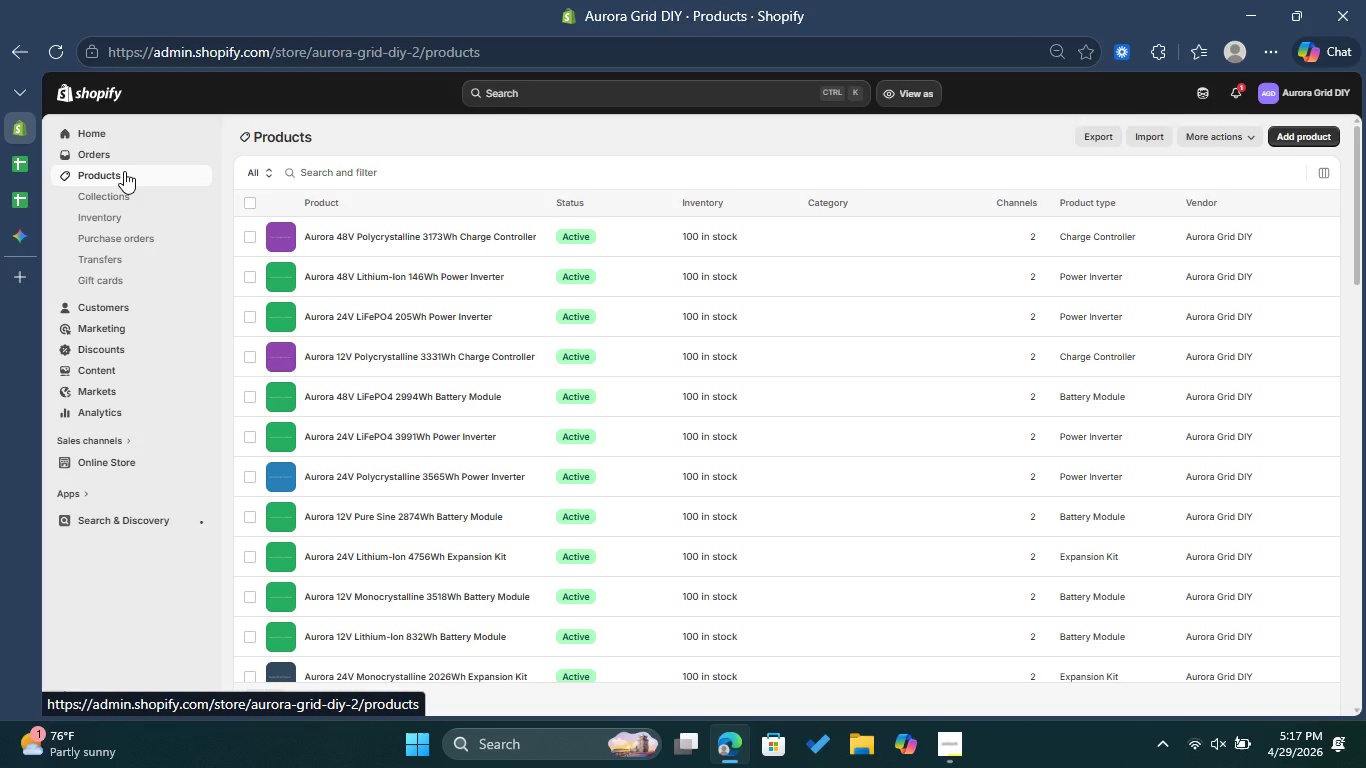 
left_click([1165, 134])
 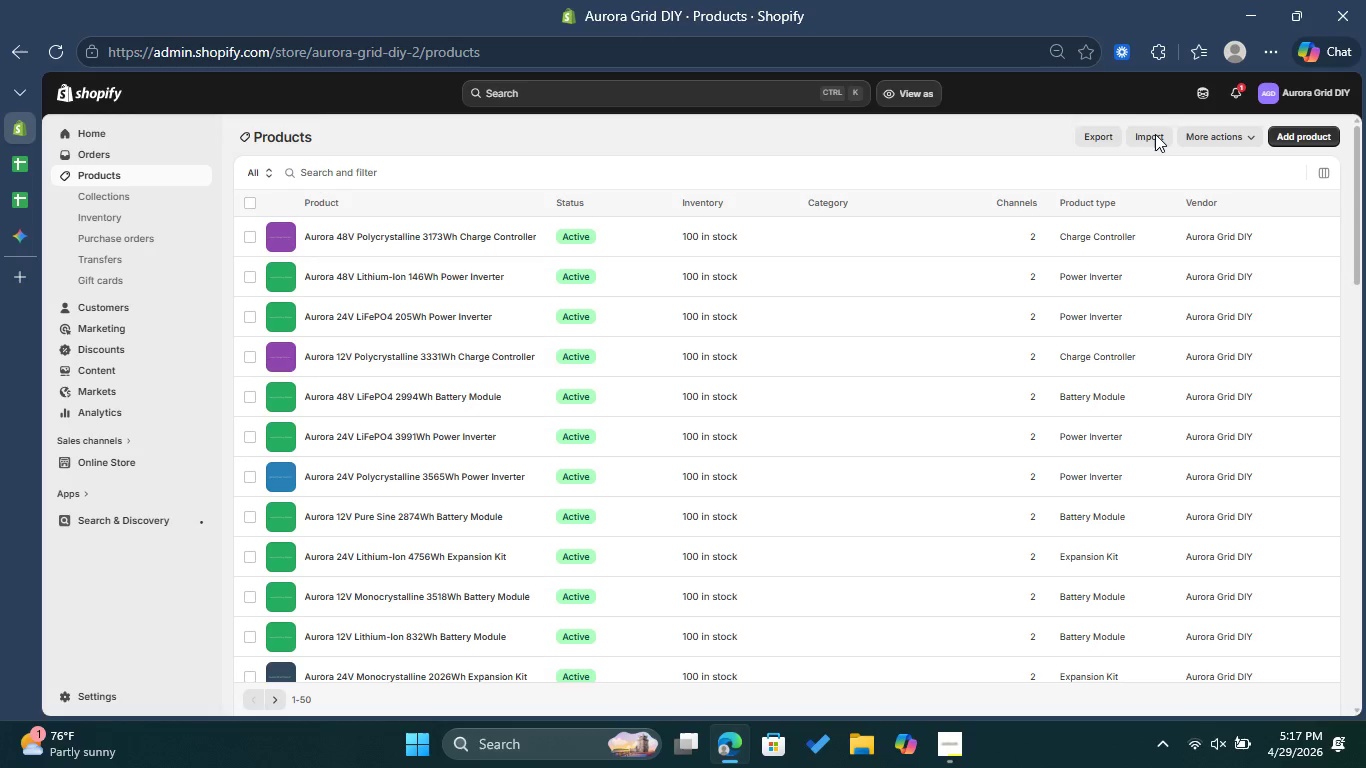 
left_click([1154, 134])
 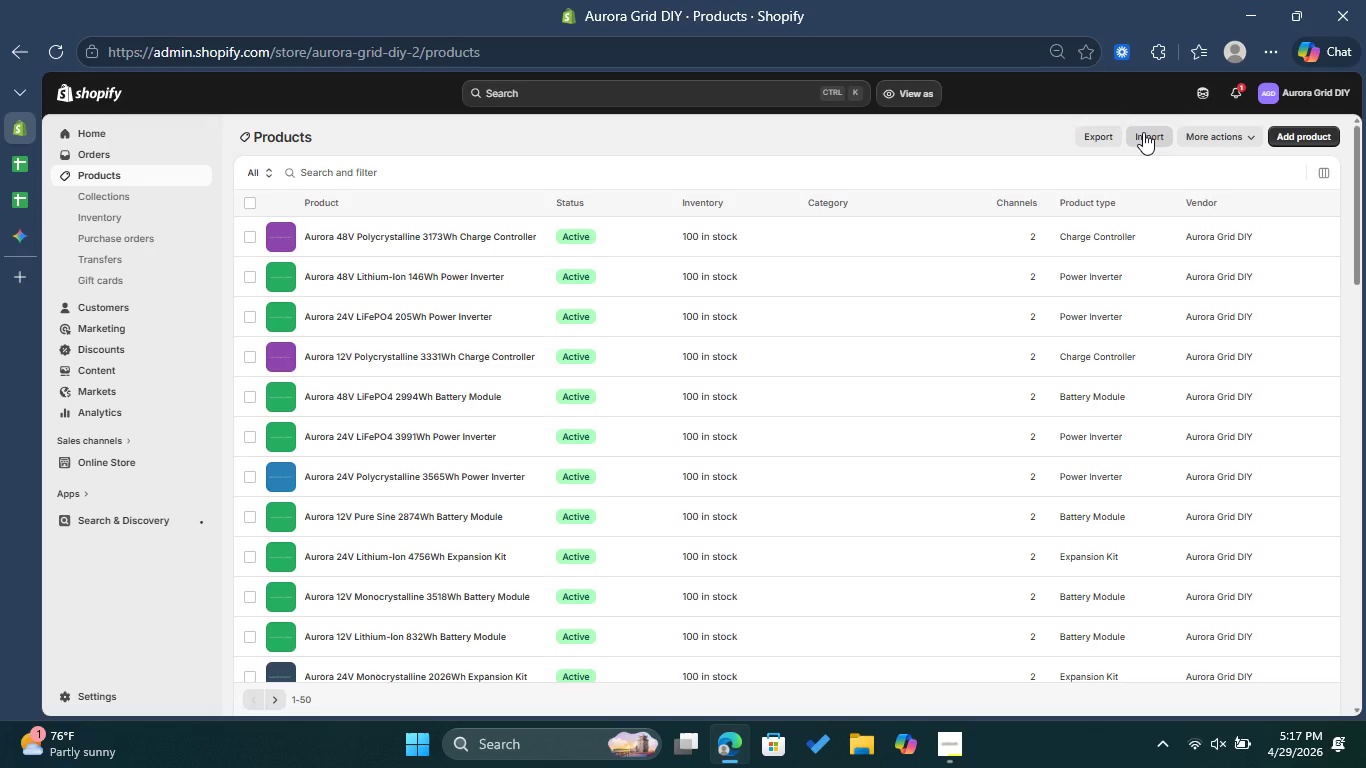 
wait(5.62)
 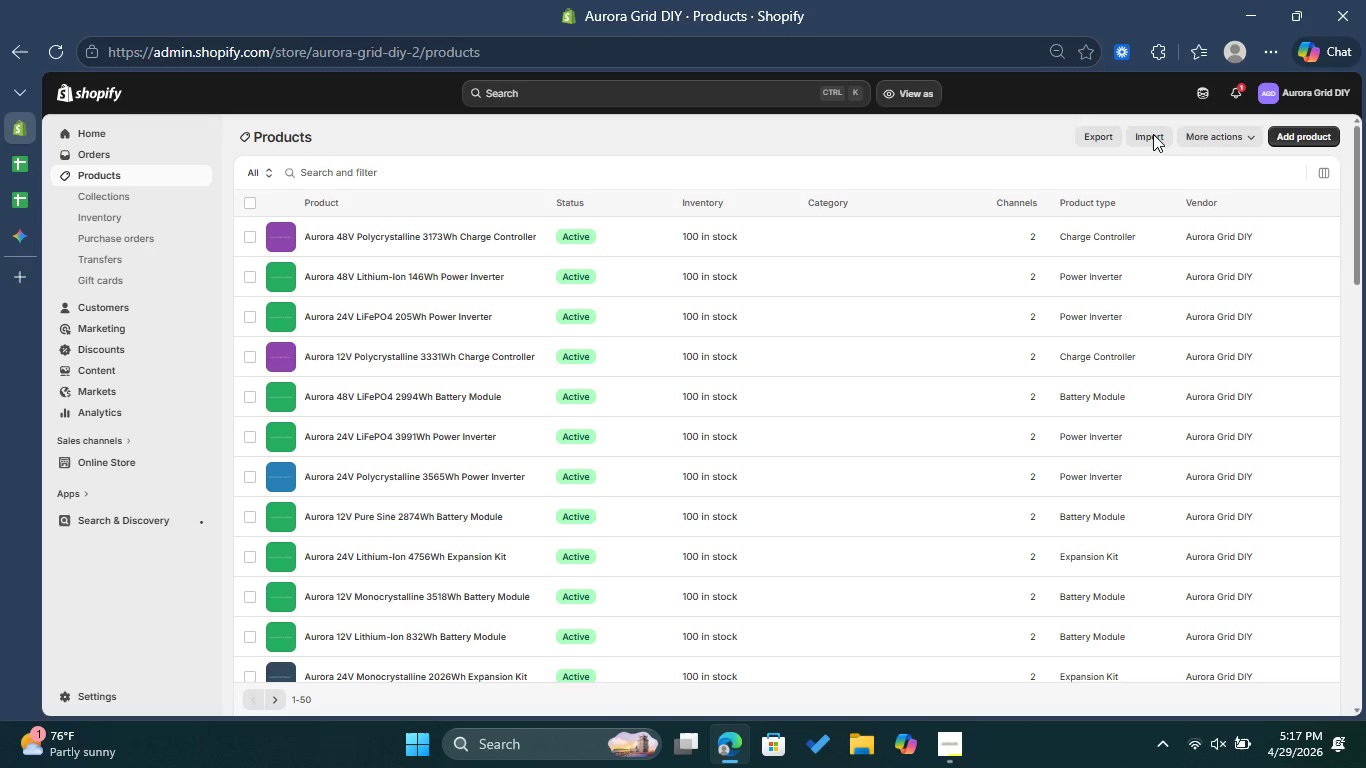 
left_click([1141, 132])
 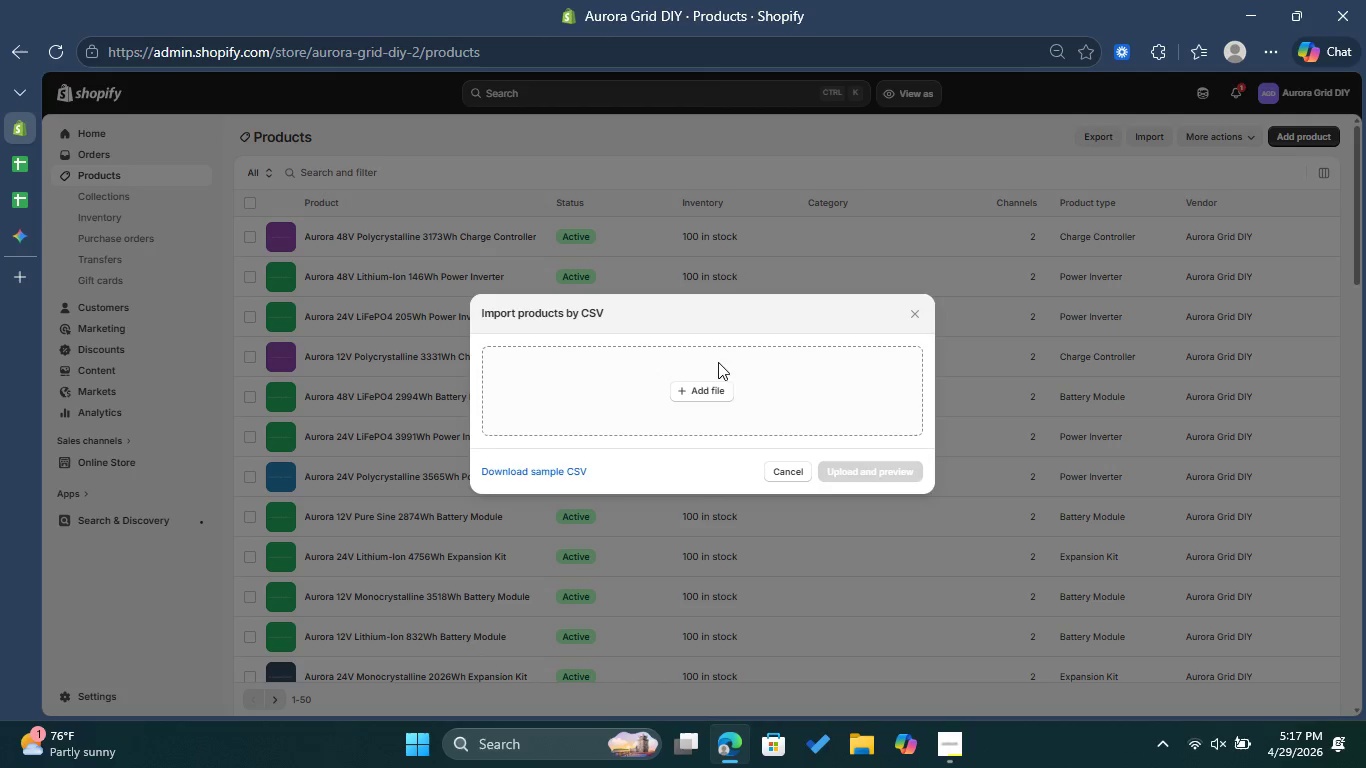 
mouse_move([700, 361])
 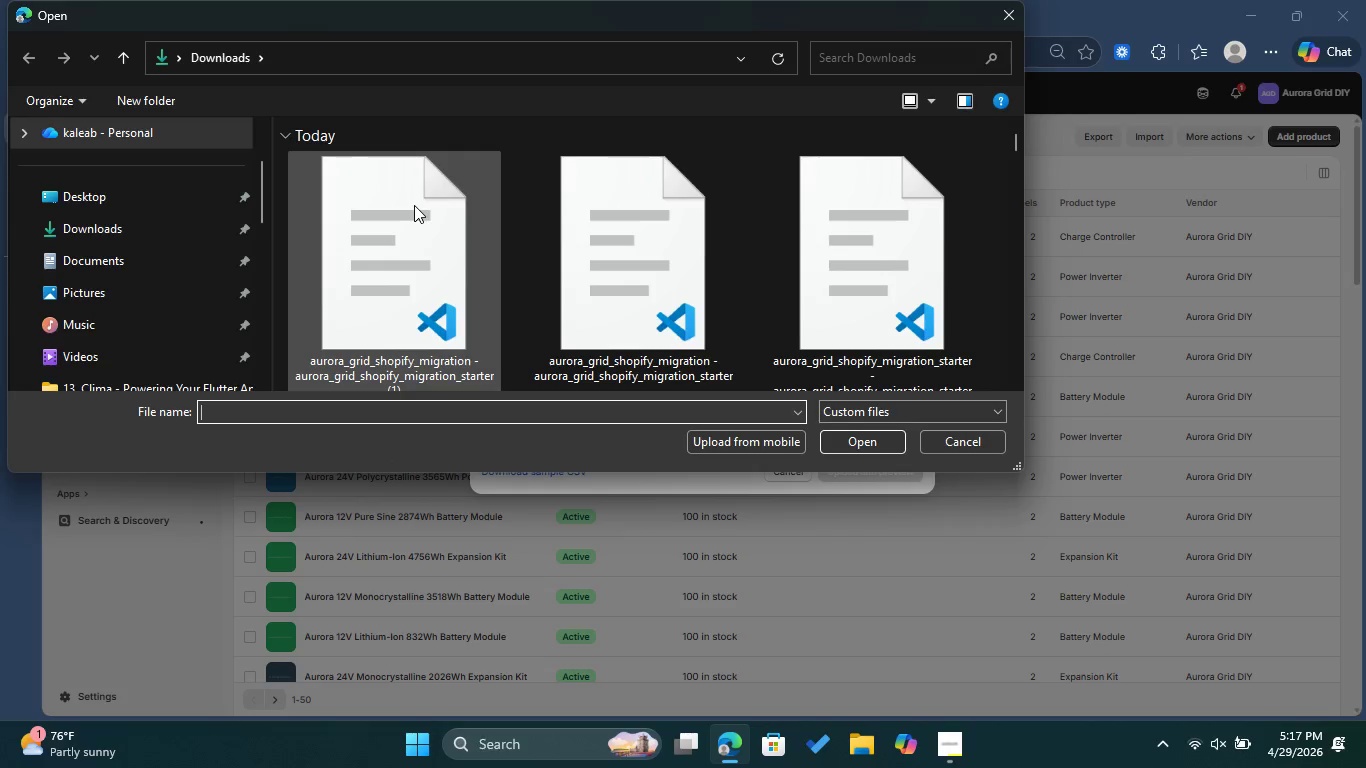 
left_click([414, 205])
 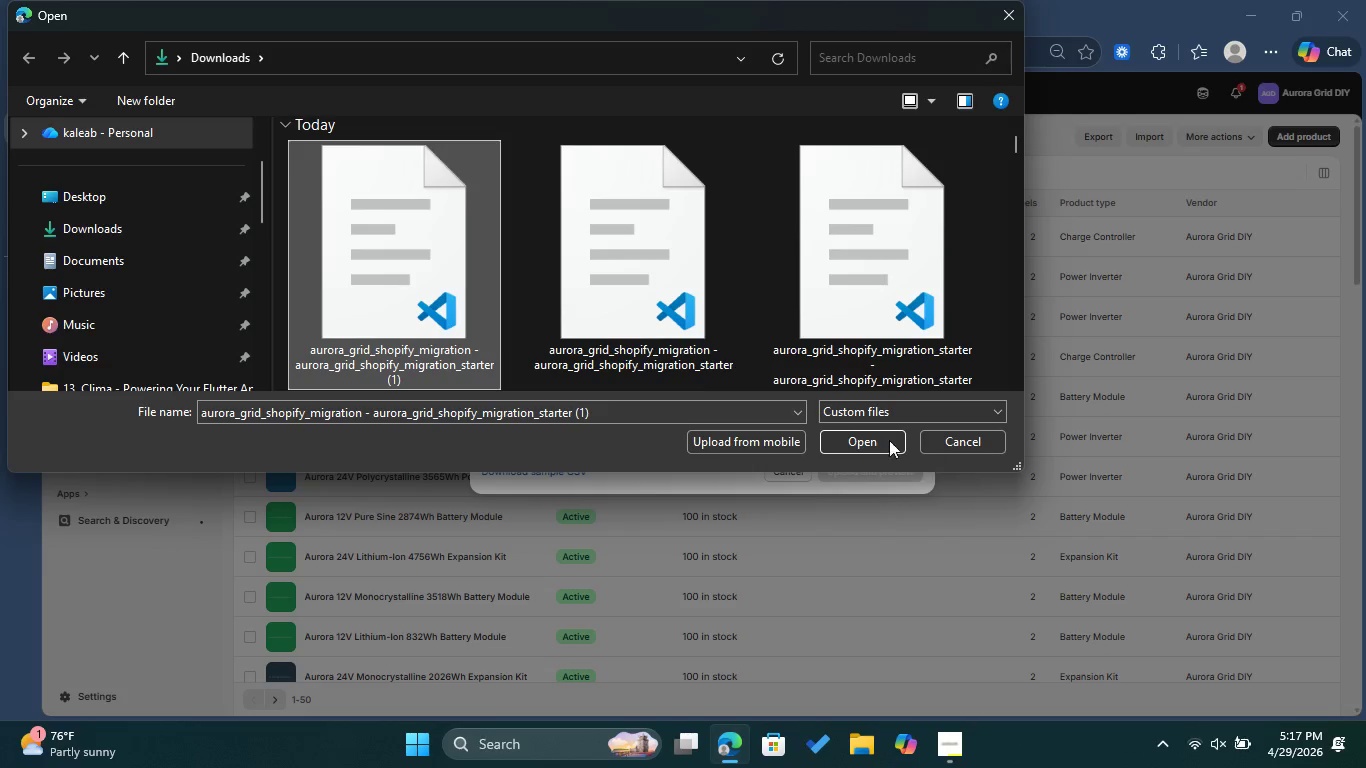 
left_click([870, 443])
 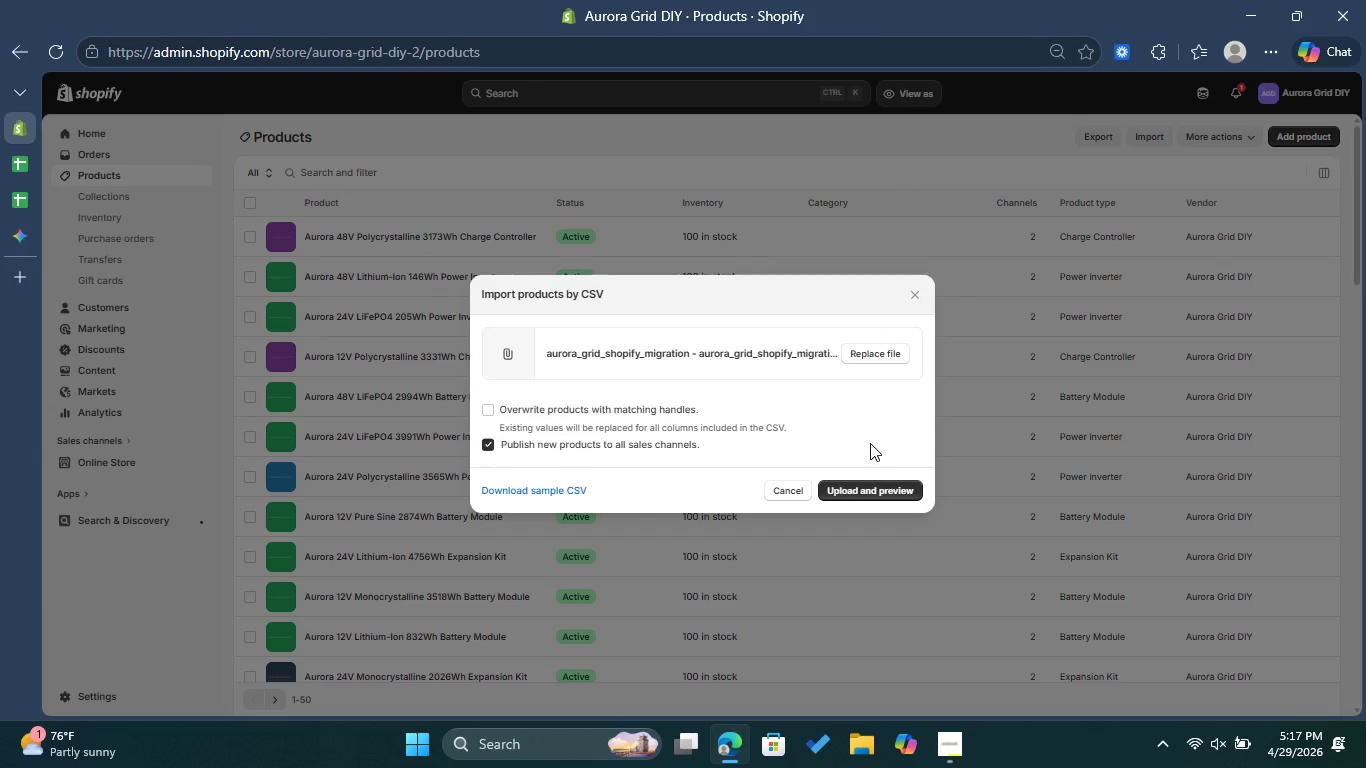 
wait(9.92)
 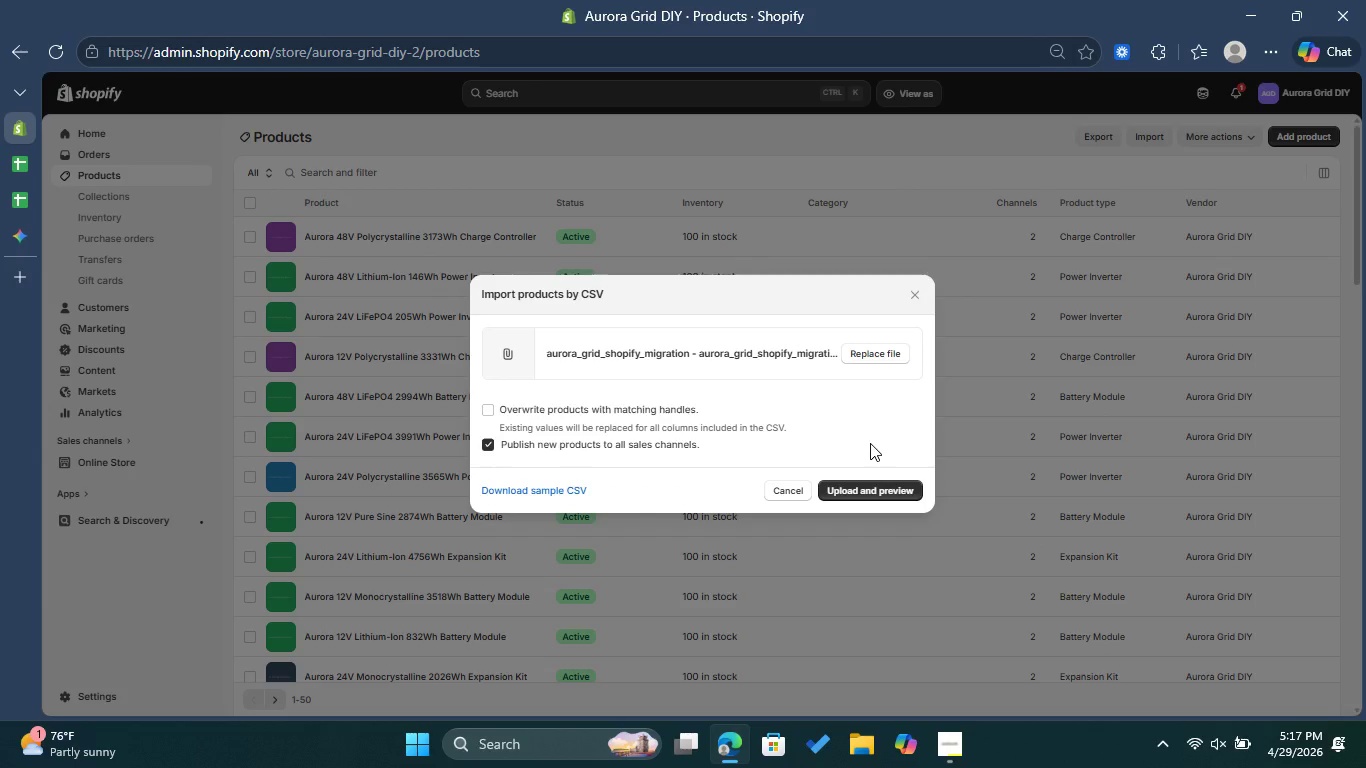 
left_click([873, 491])
 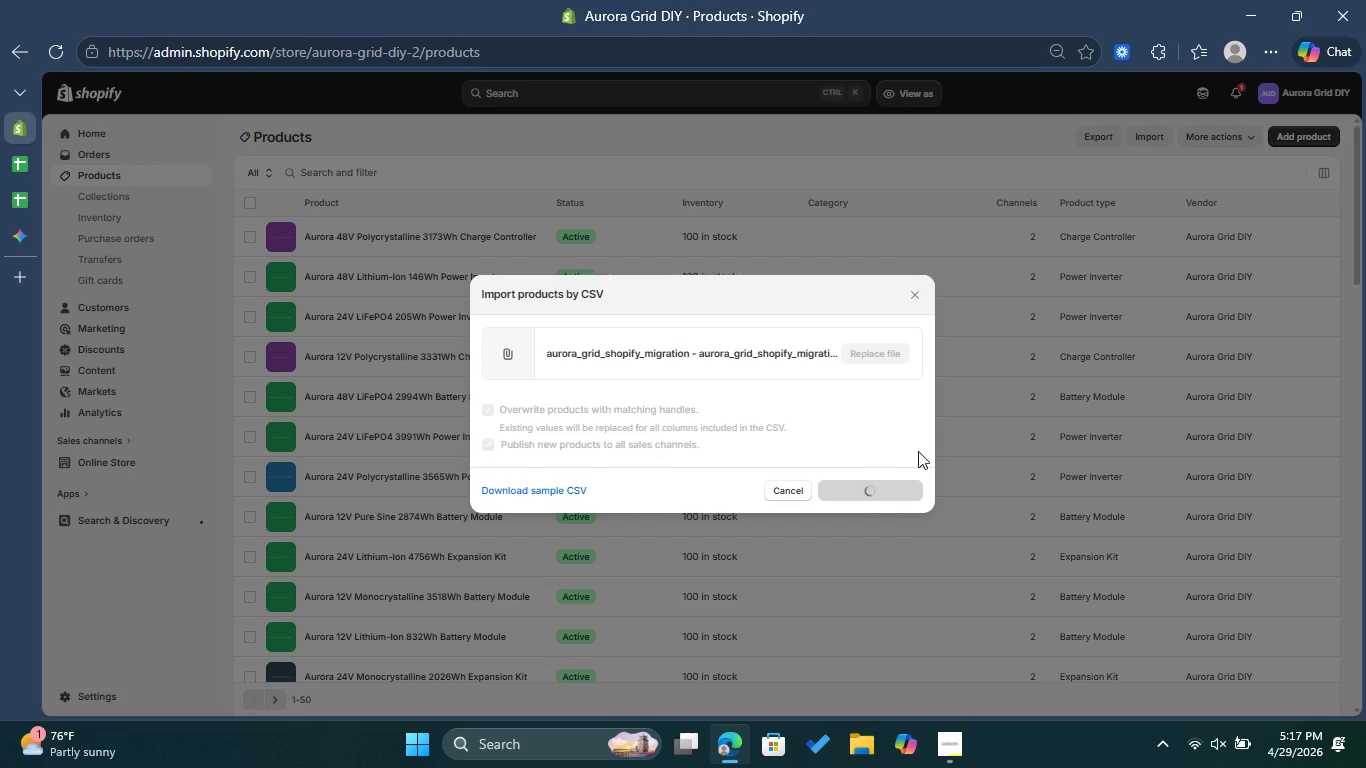 
mouse_move([915, 439])
 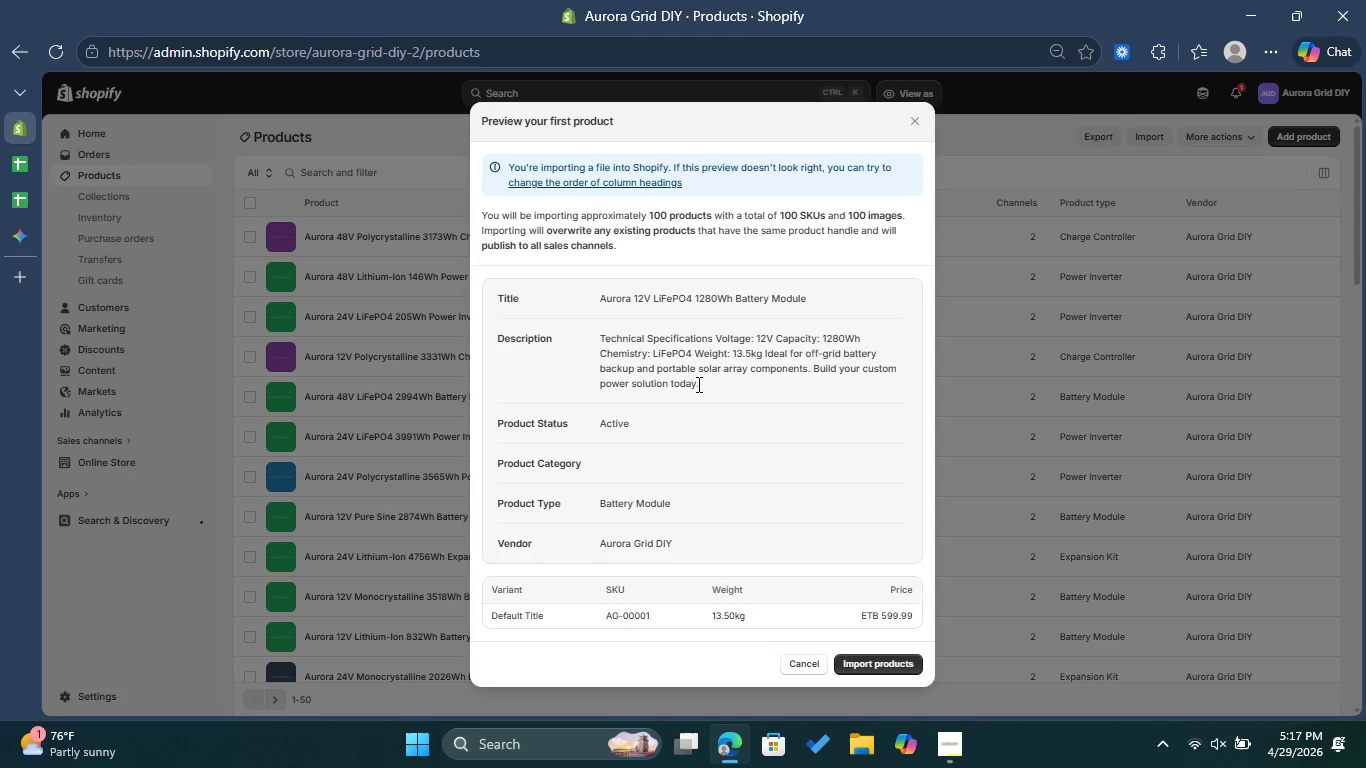 
scroll: coordinate [697, 385], scroll_direction: down, amount: 4.0
 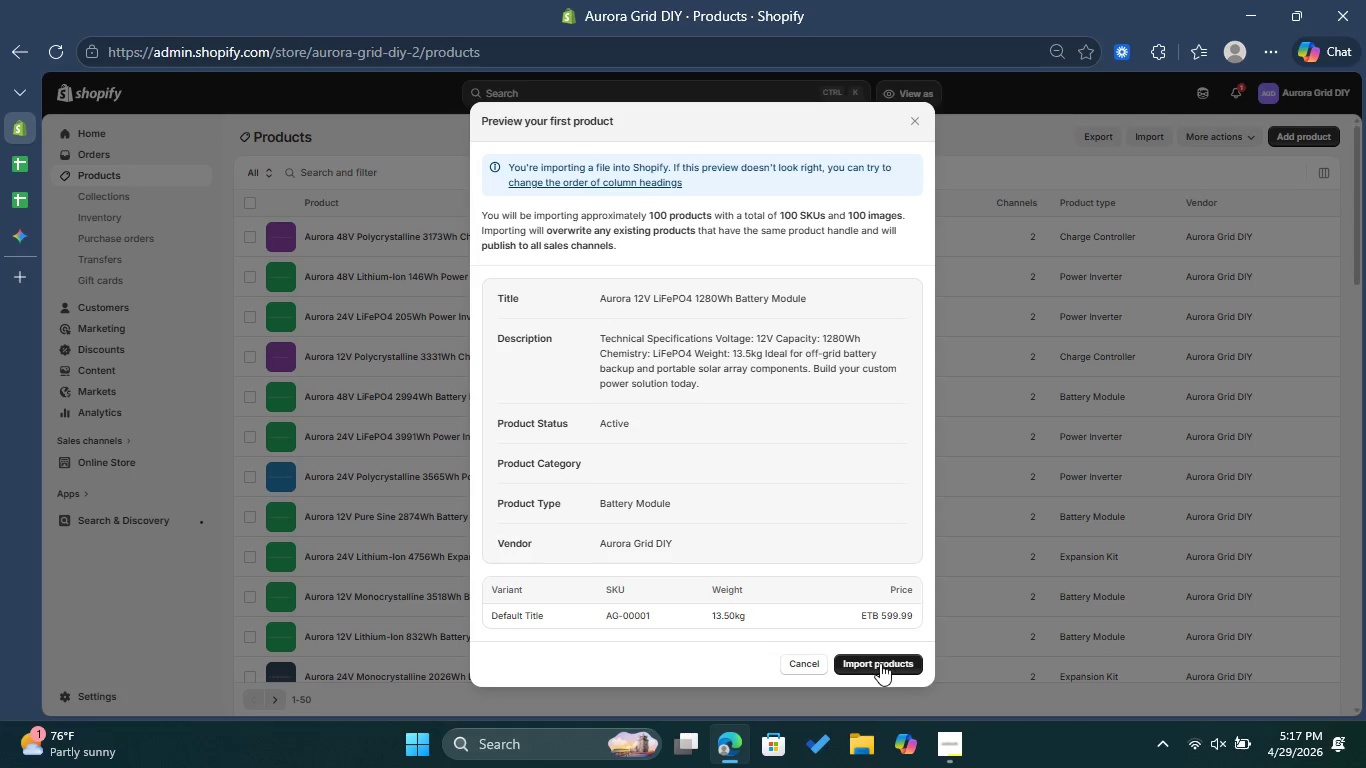 
left_click([880, 663])
 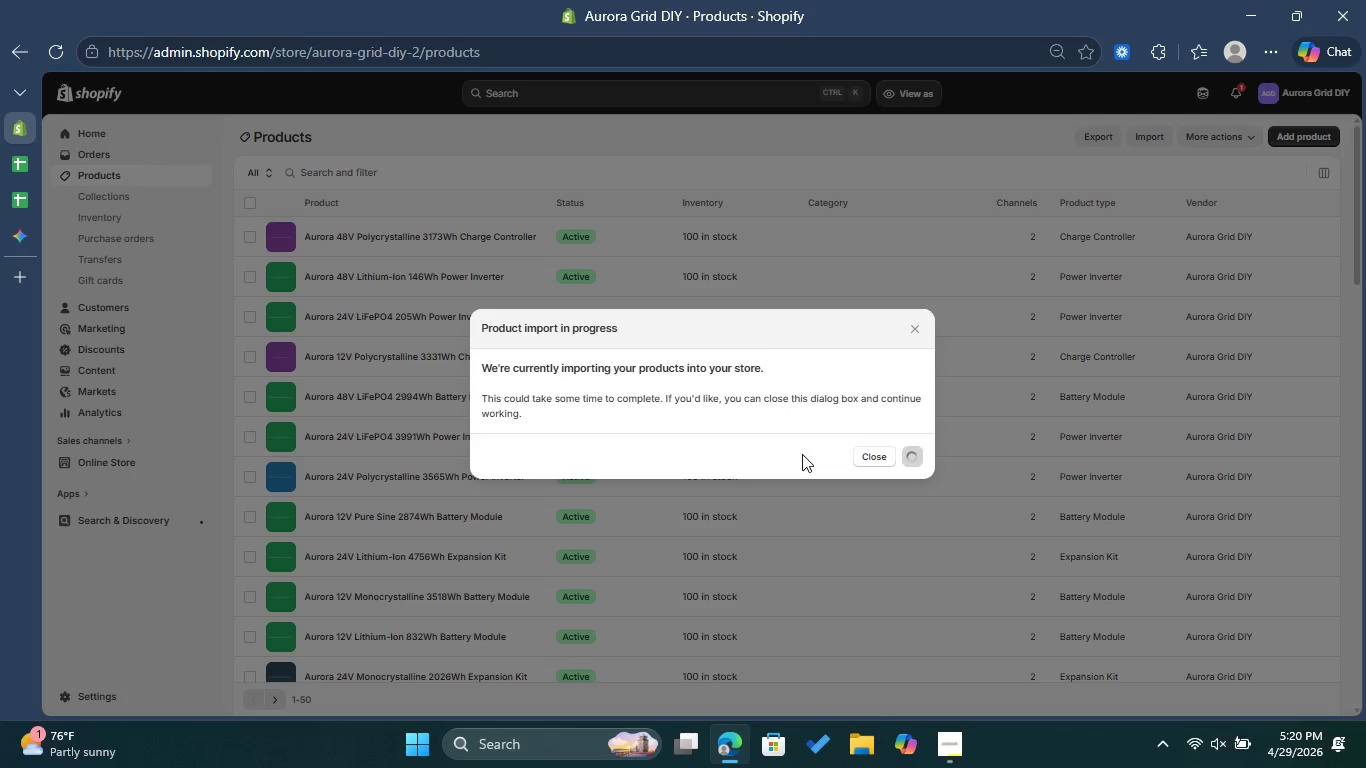 
wait(150.88)
 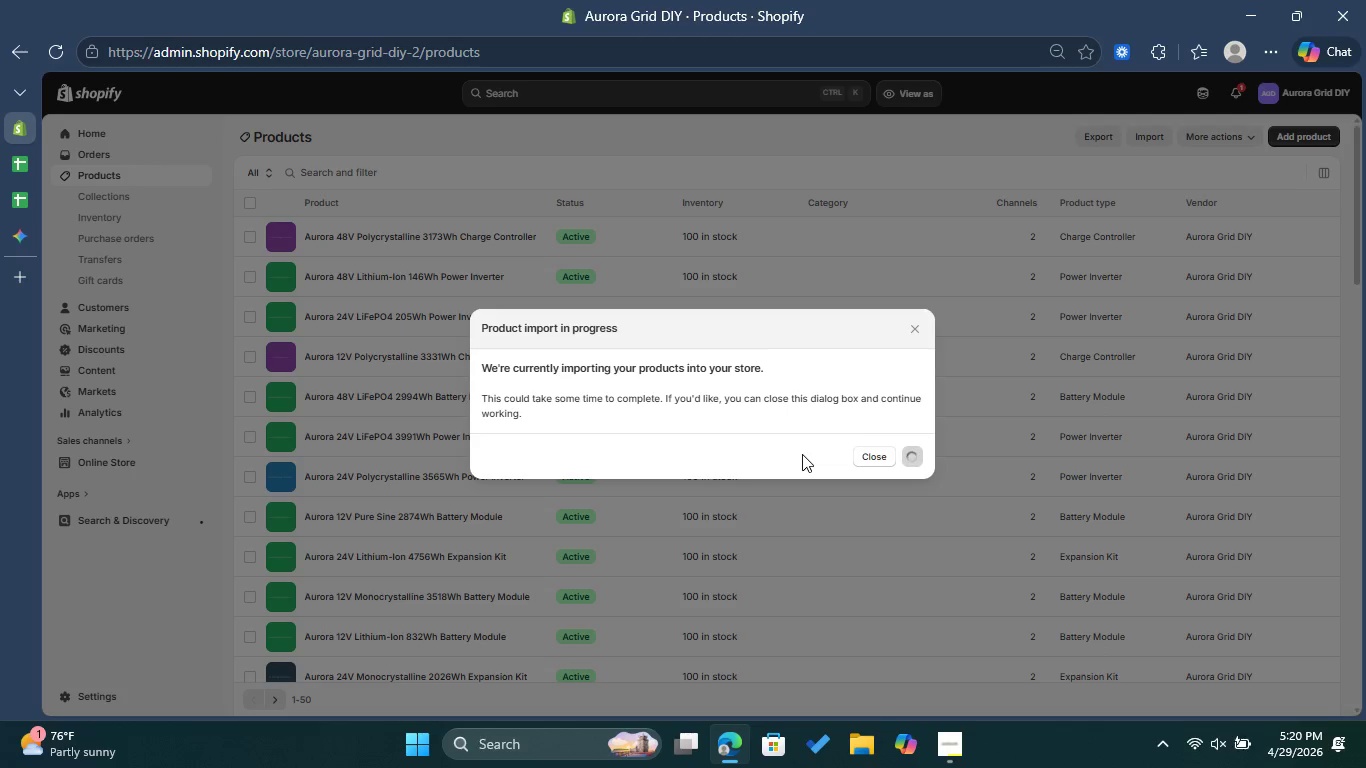 
left_click([953, 733])